 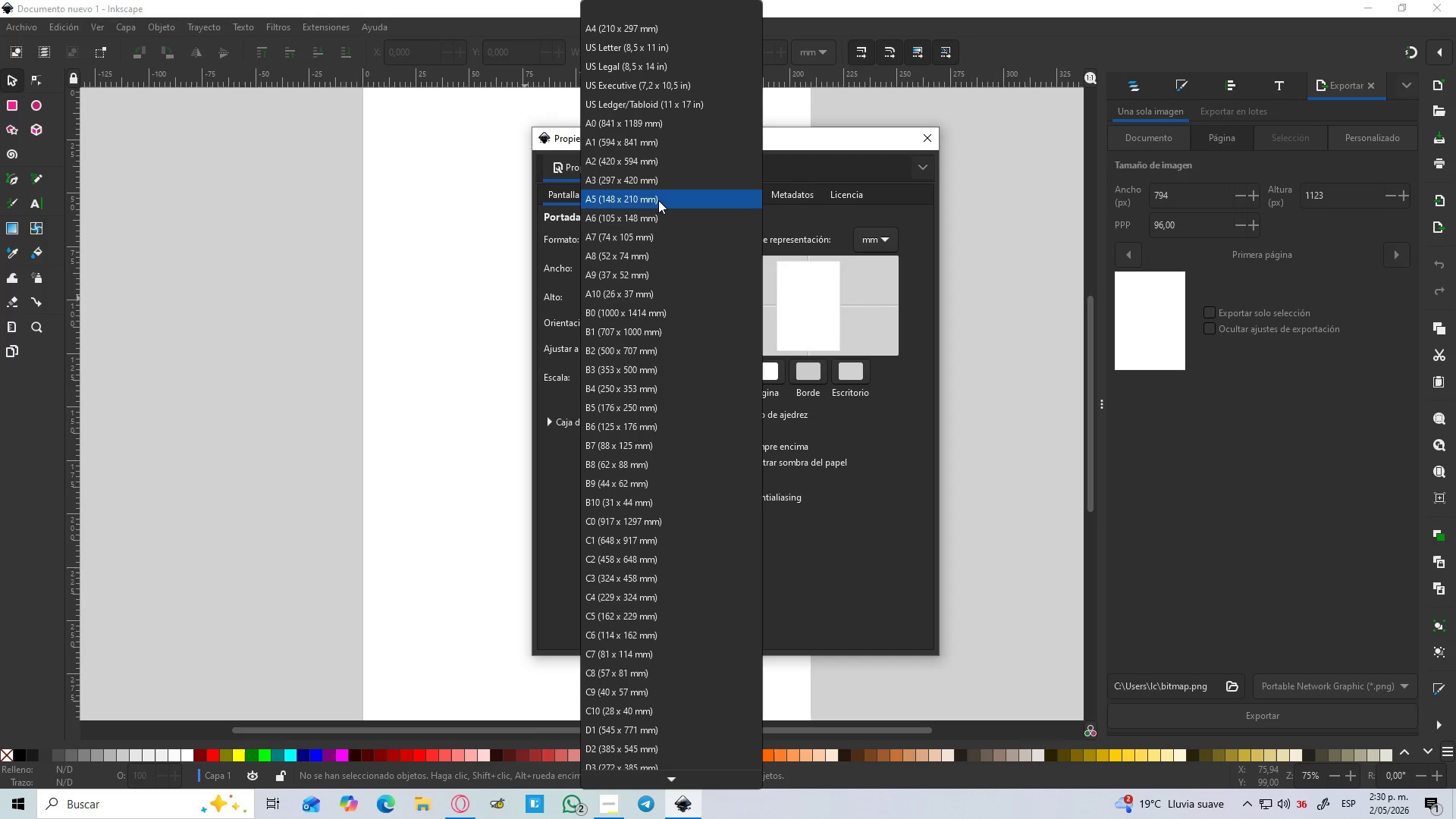 
left_click([657, 205])
 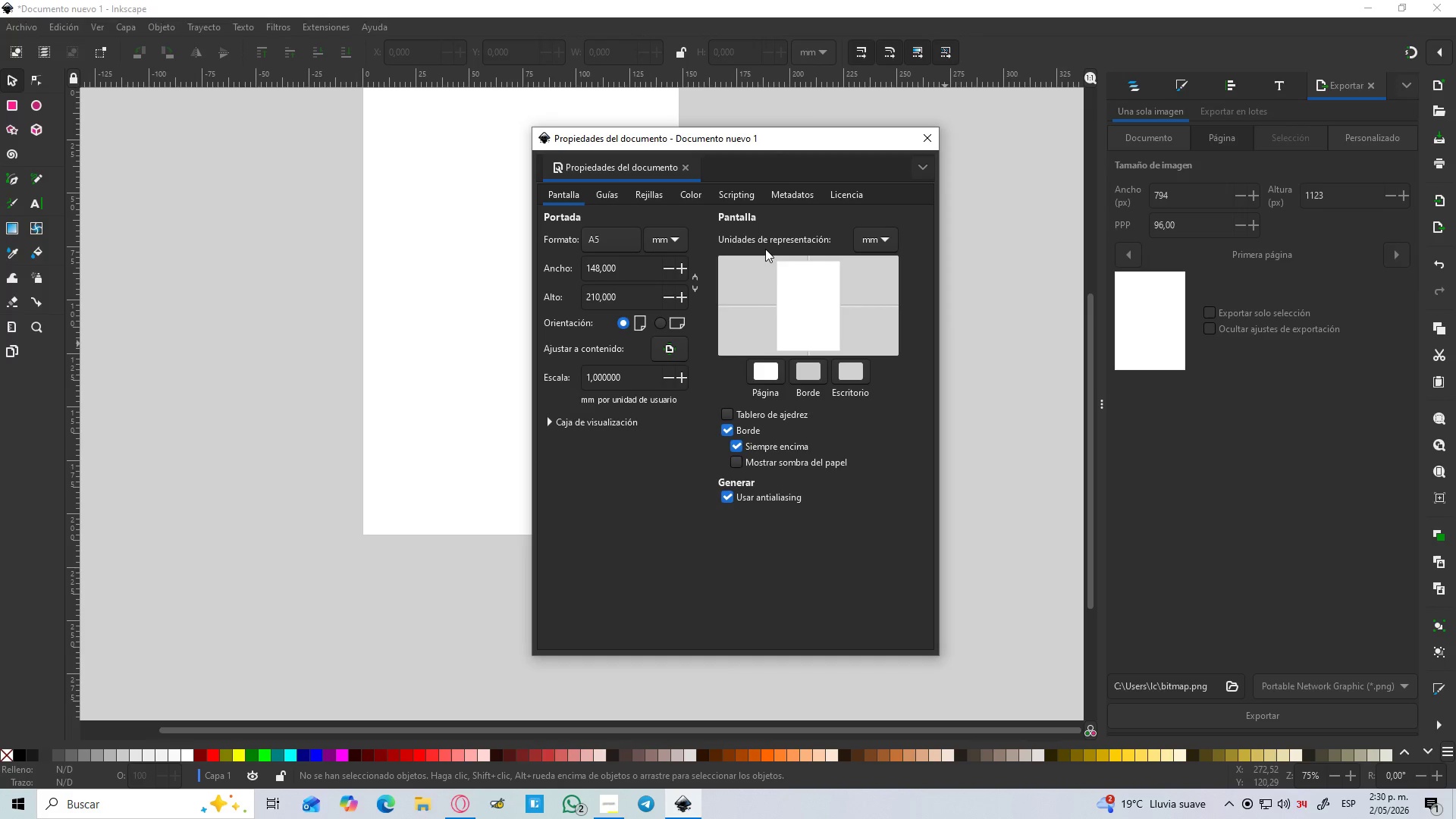 
wait(7.94)
 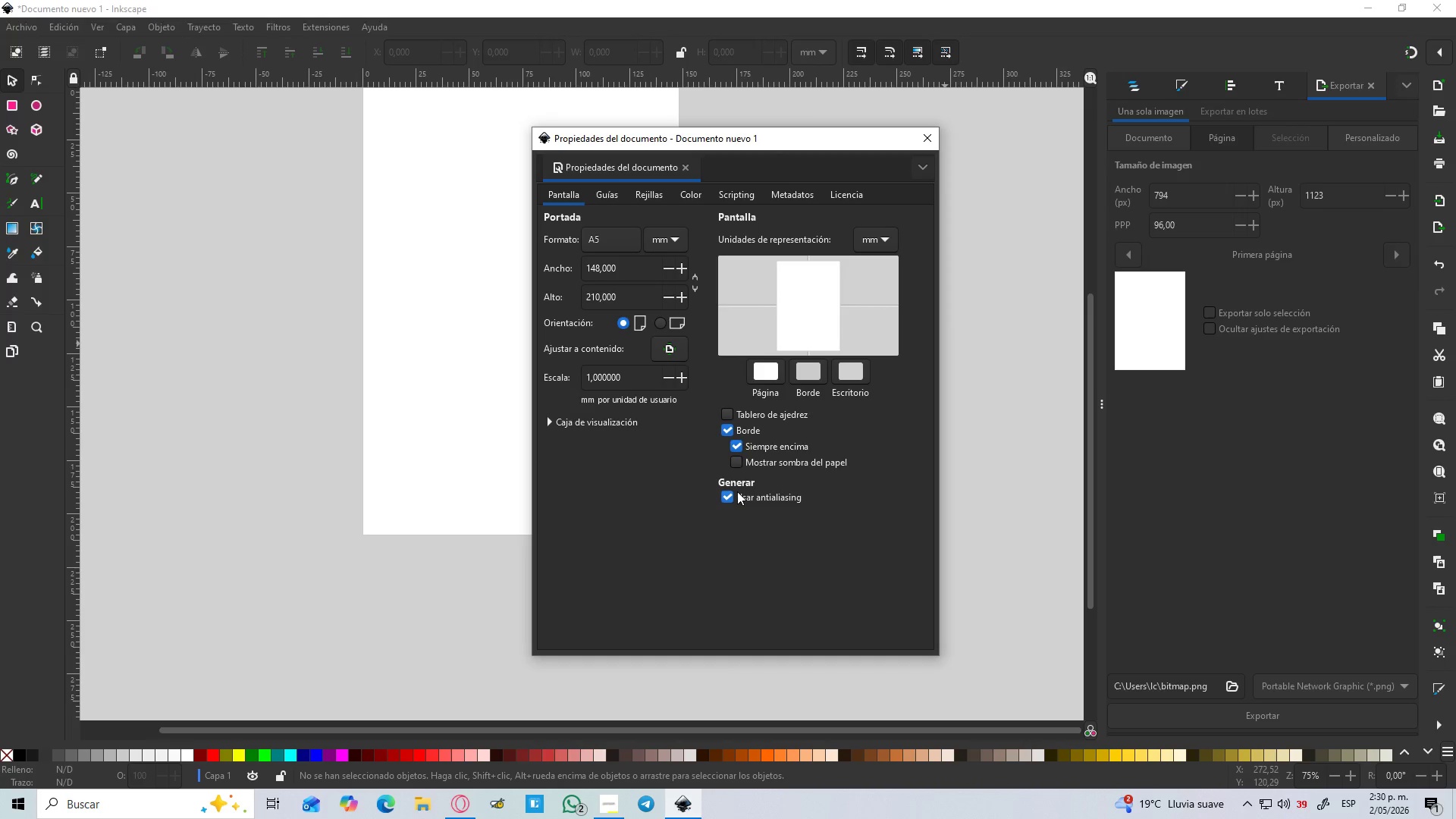 
left_click([610, 193])
 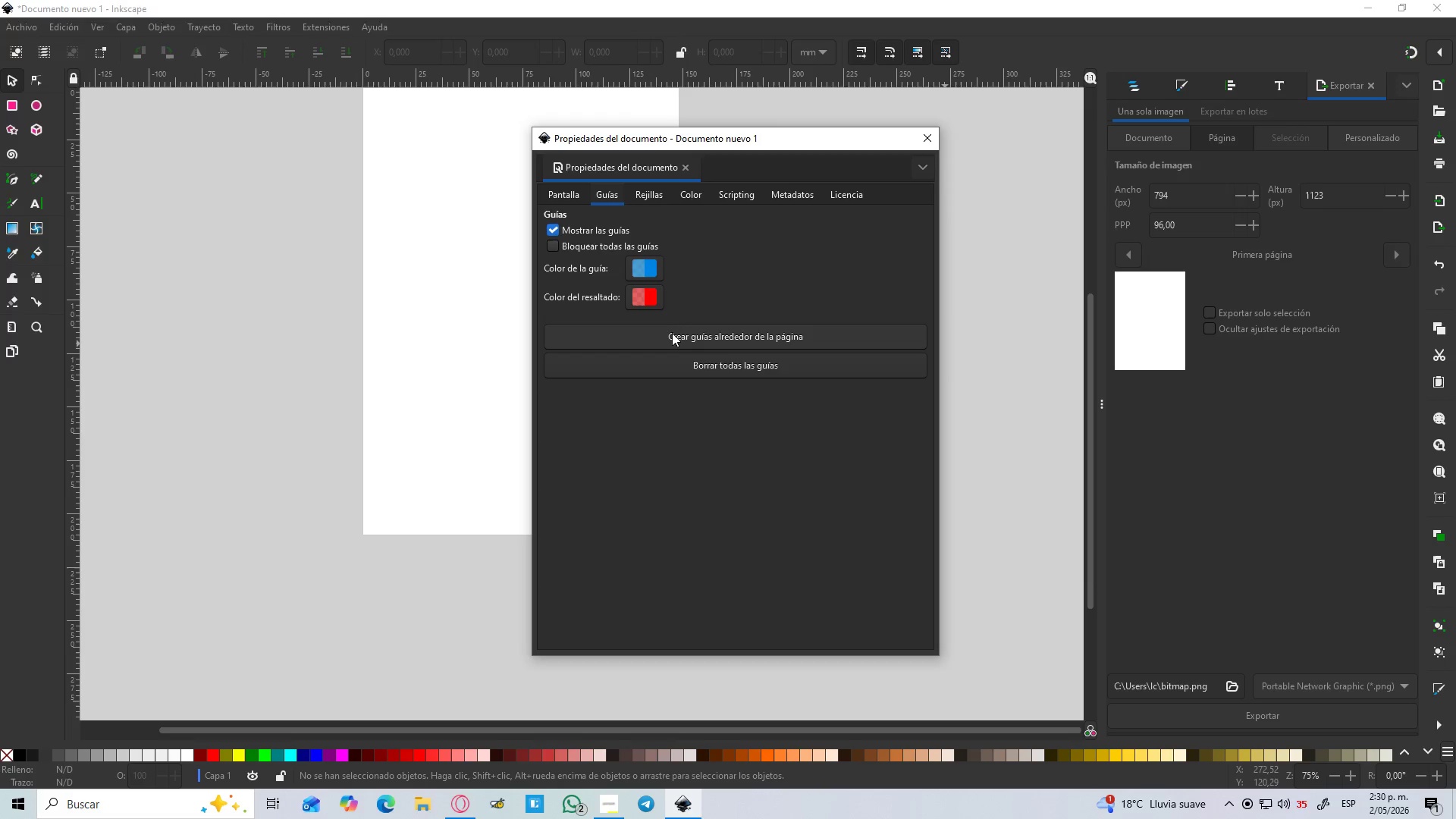 
left_click([672, 333])
 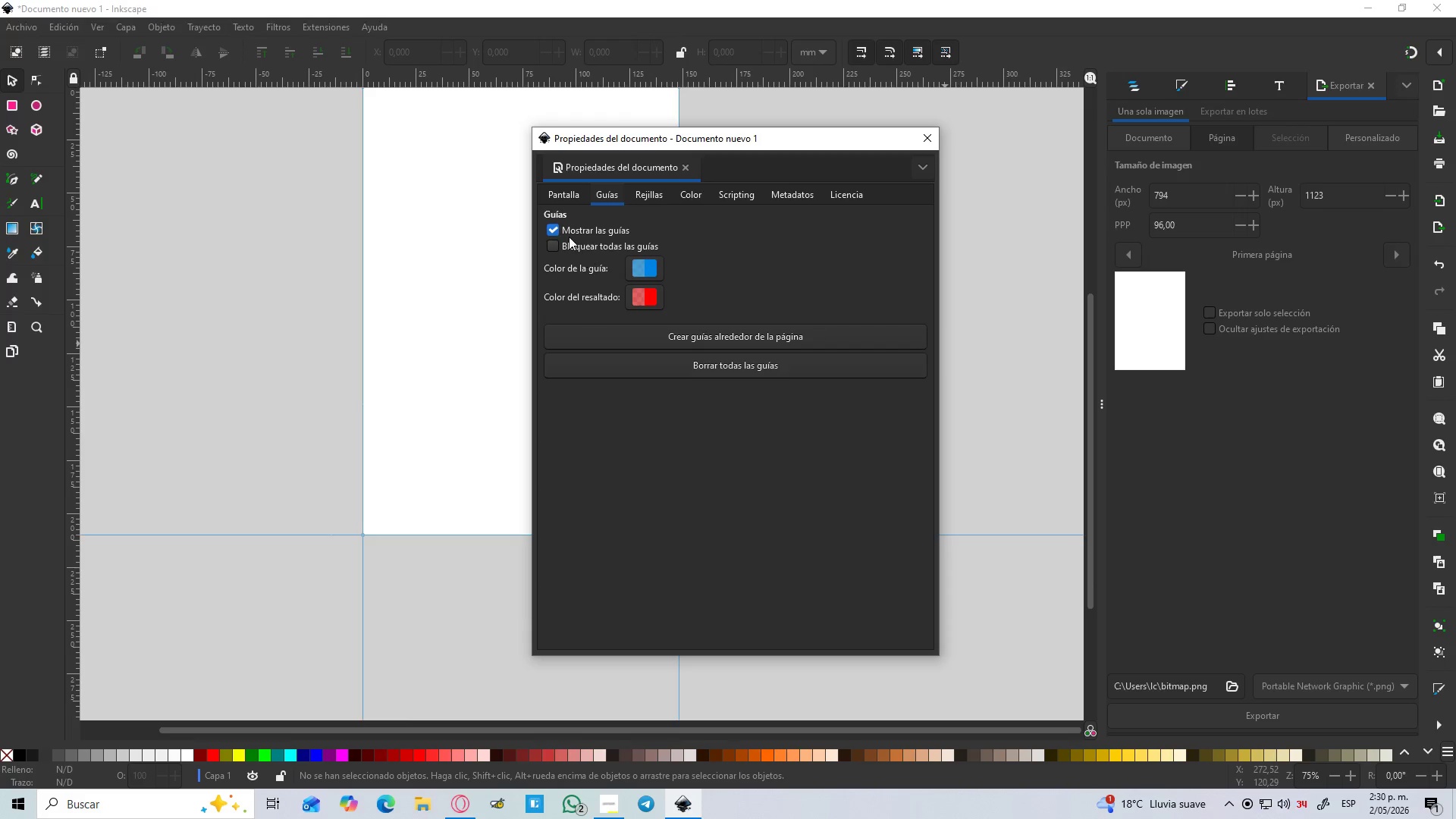 
left_click([557, 251])
 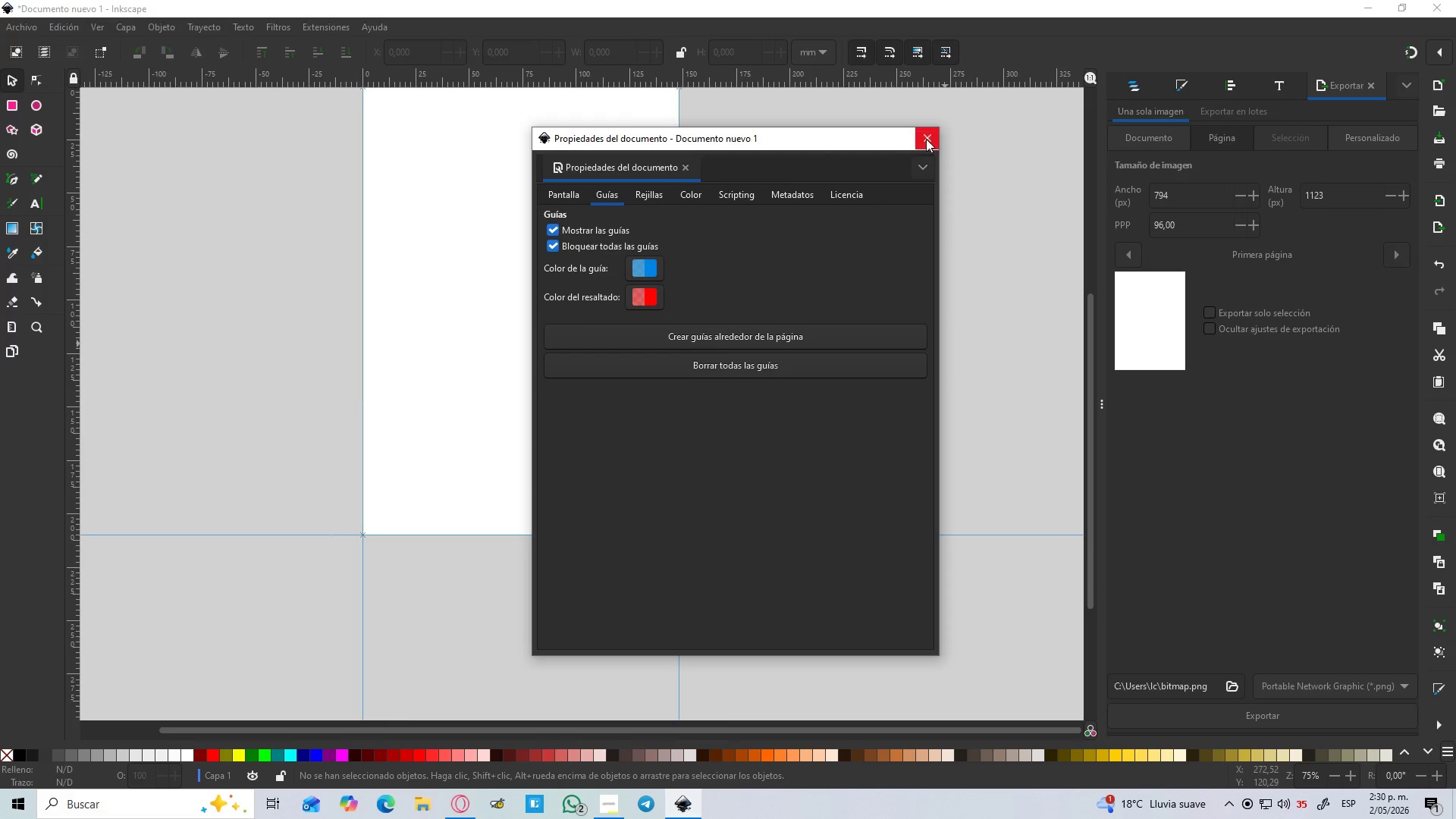 
left_click([927, 139])
 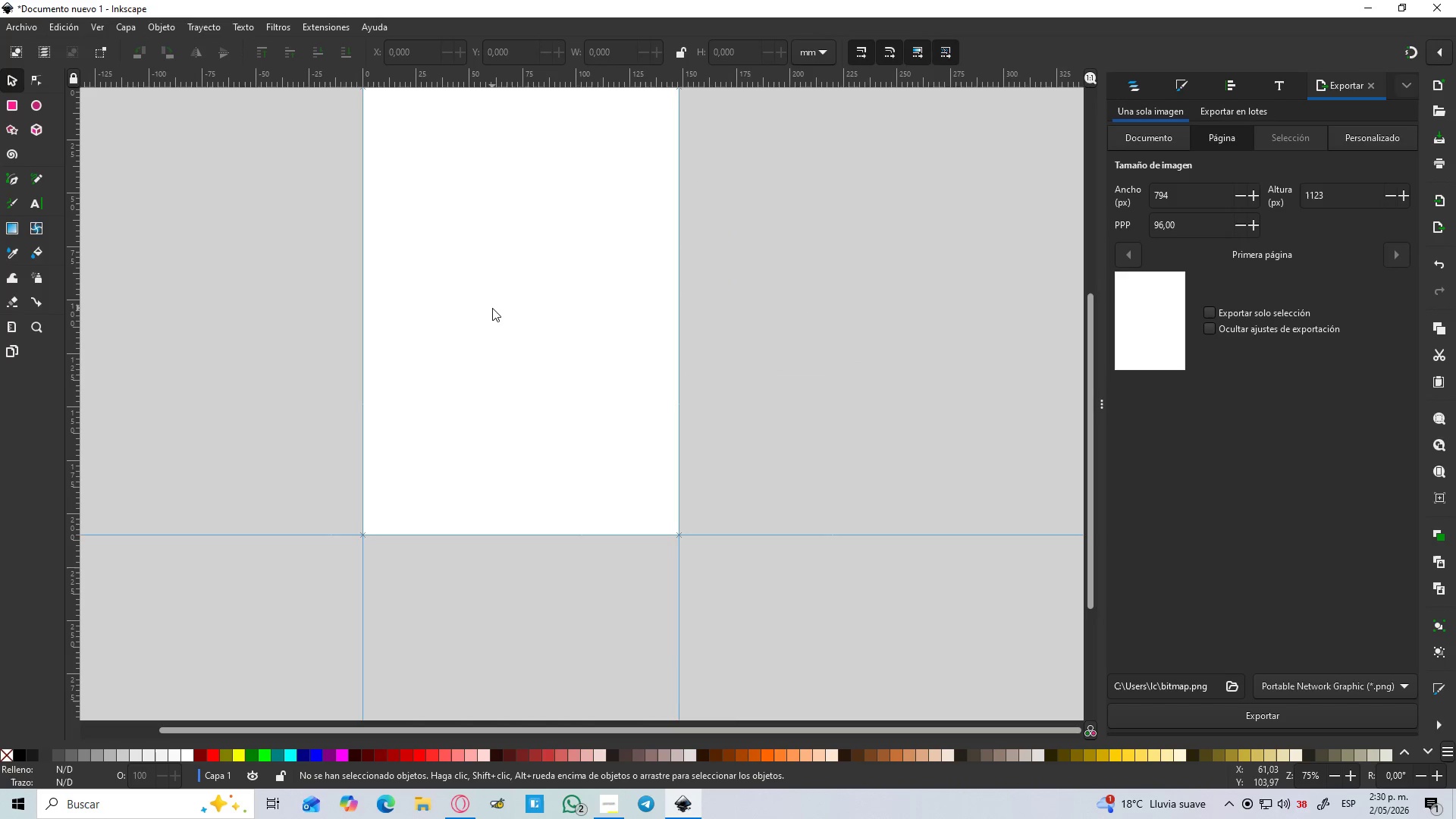 
hold_key(key=Space, duration=0.38)
 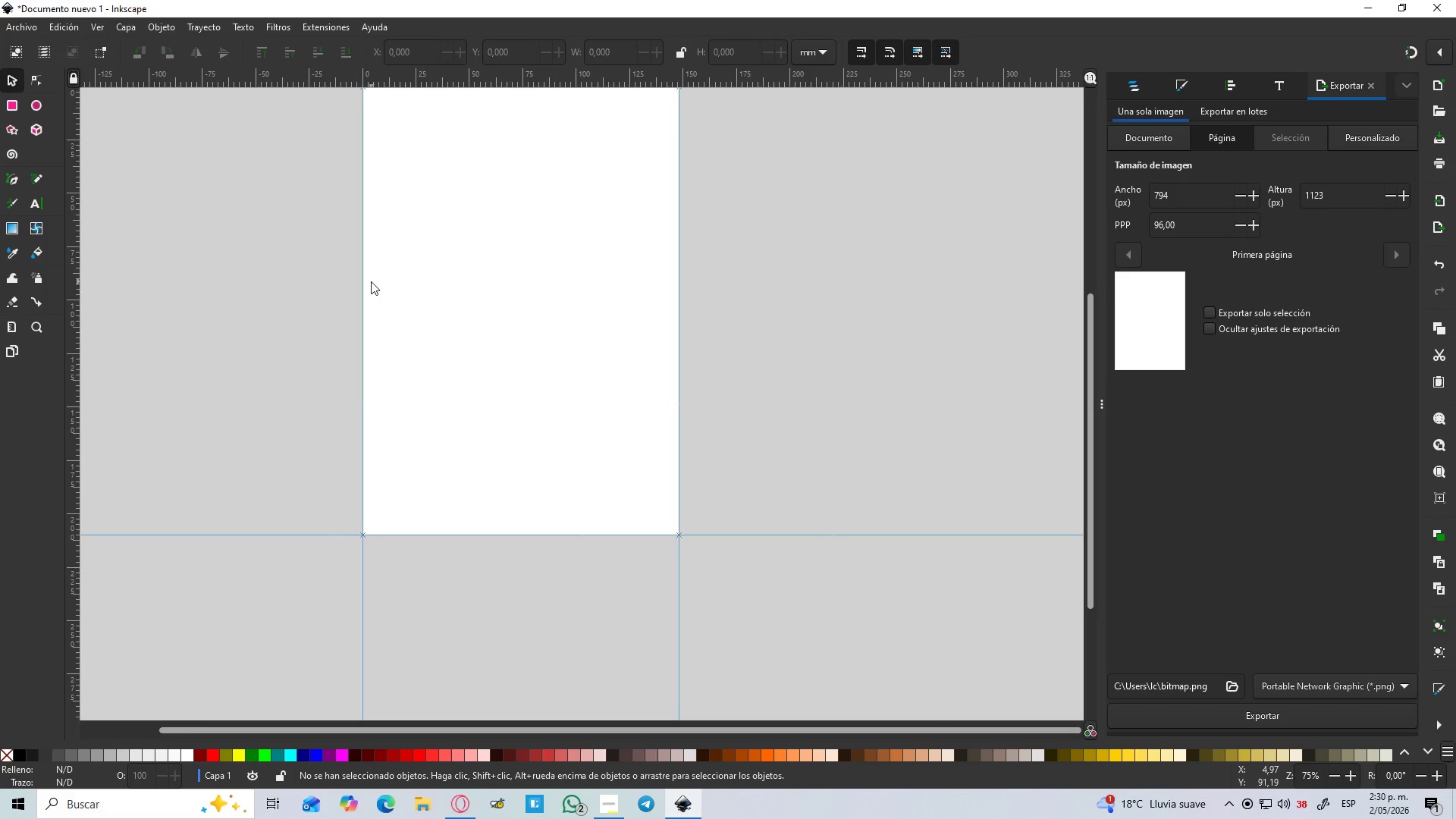 
left_click([371, 281])
 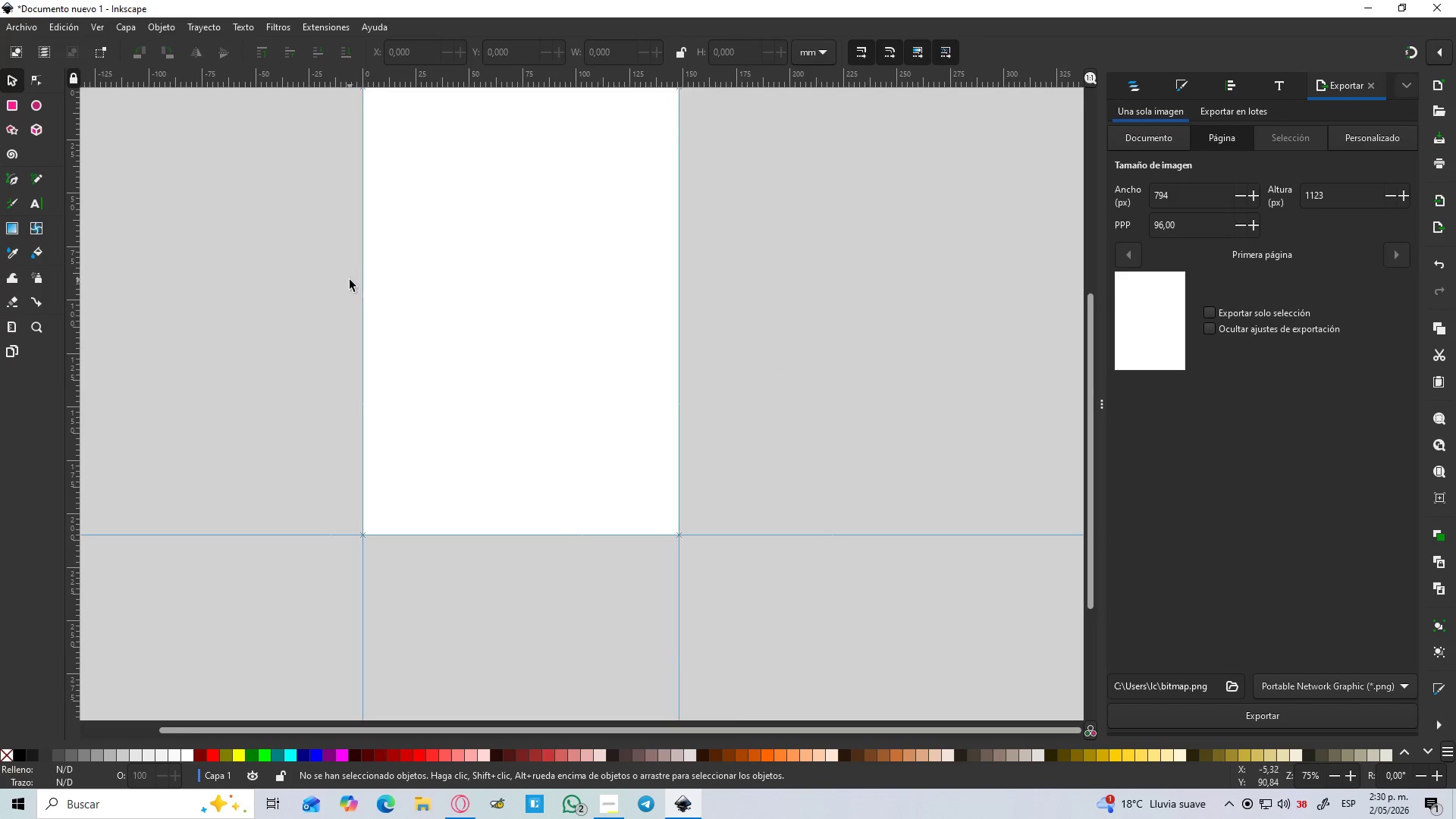 
hold_key(key=Space, duration=0.42)
 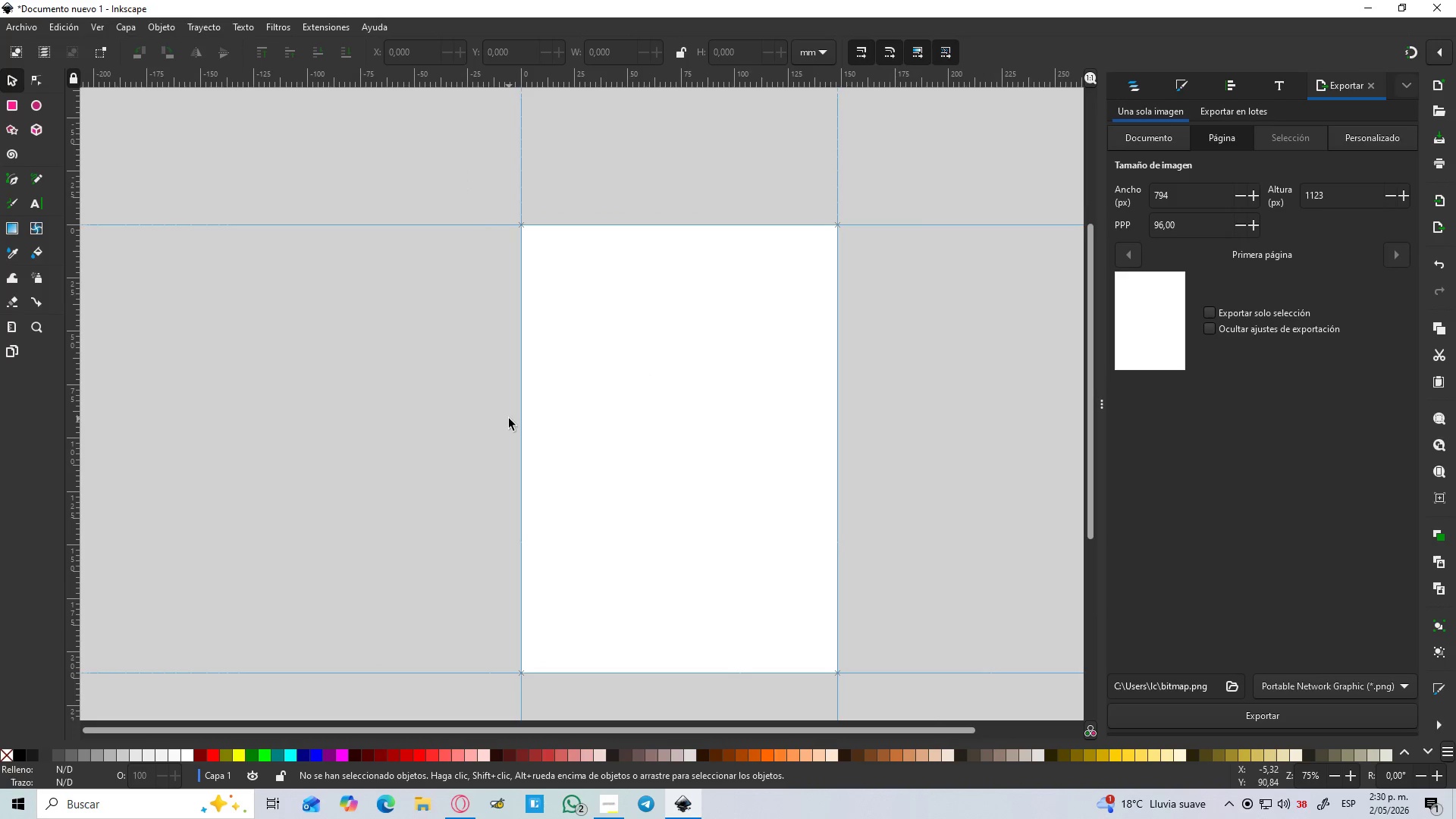 
key(Control+S)
 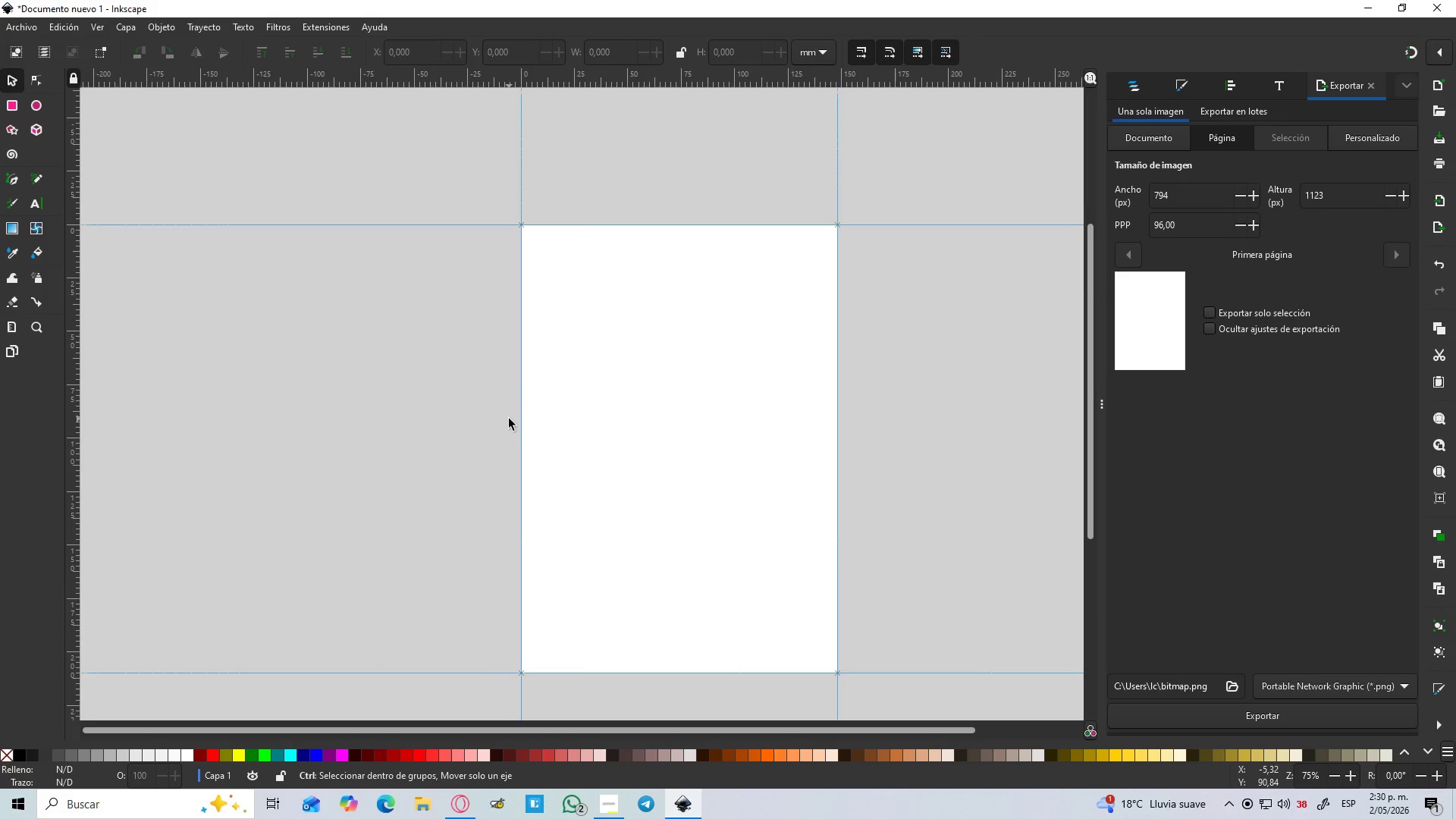 
key(Control+A)
 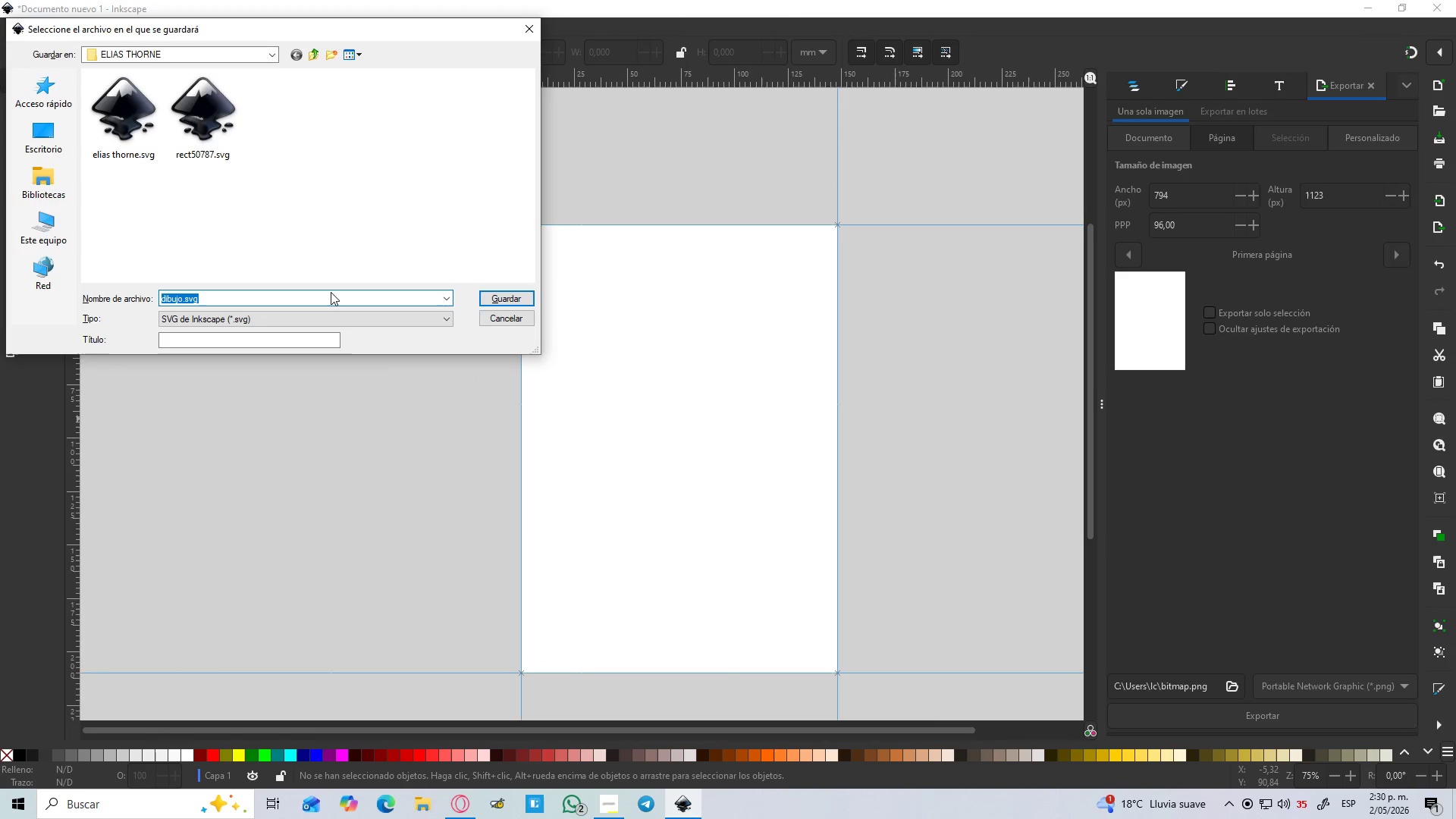 
type(loom and lintel)
 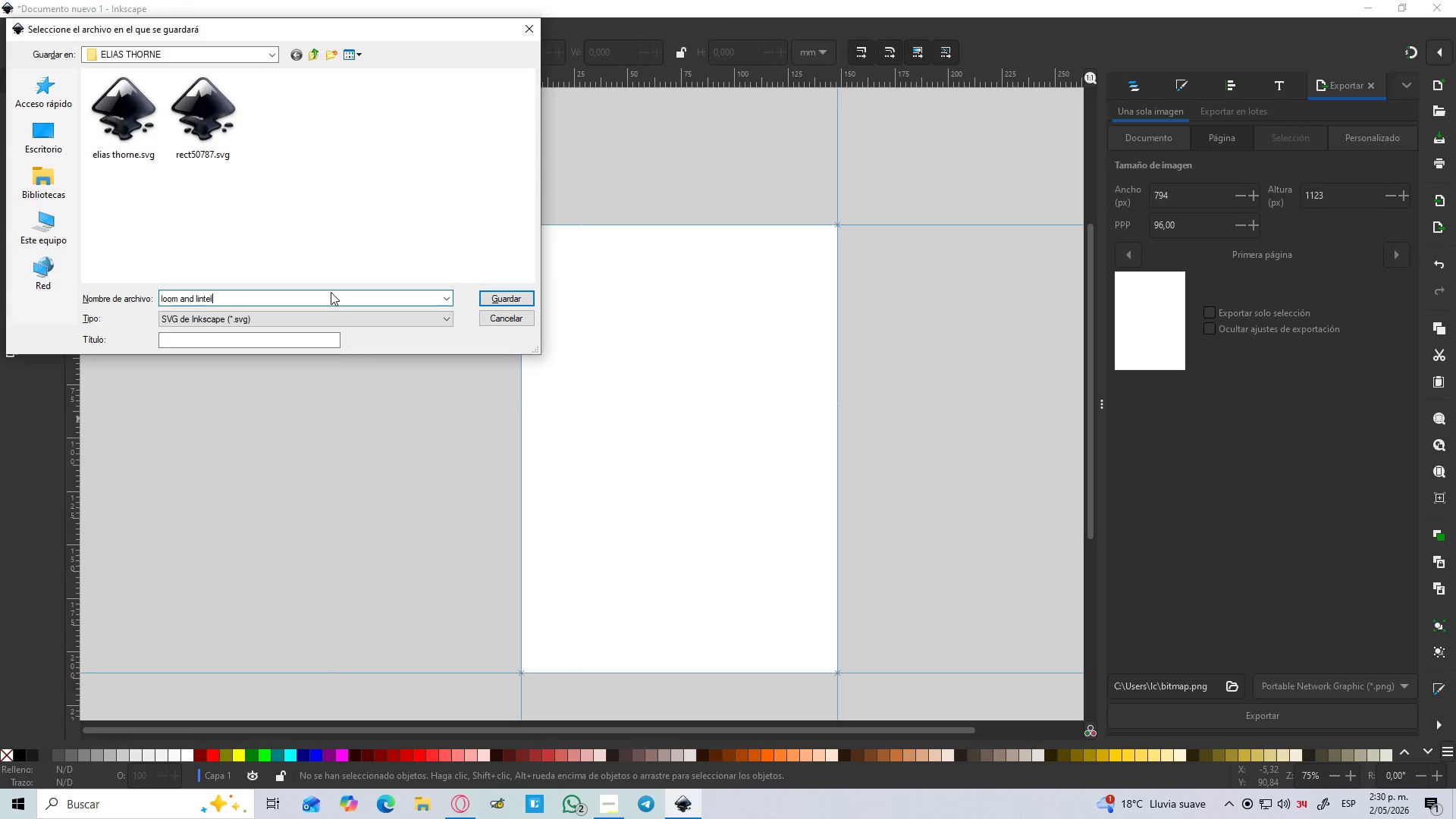 
left_click([29, 131])
 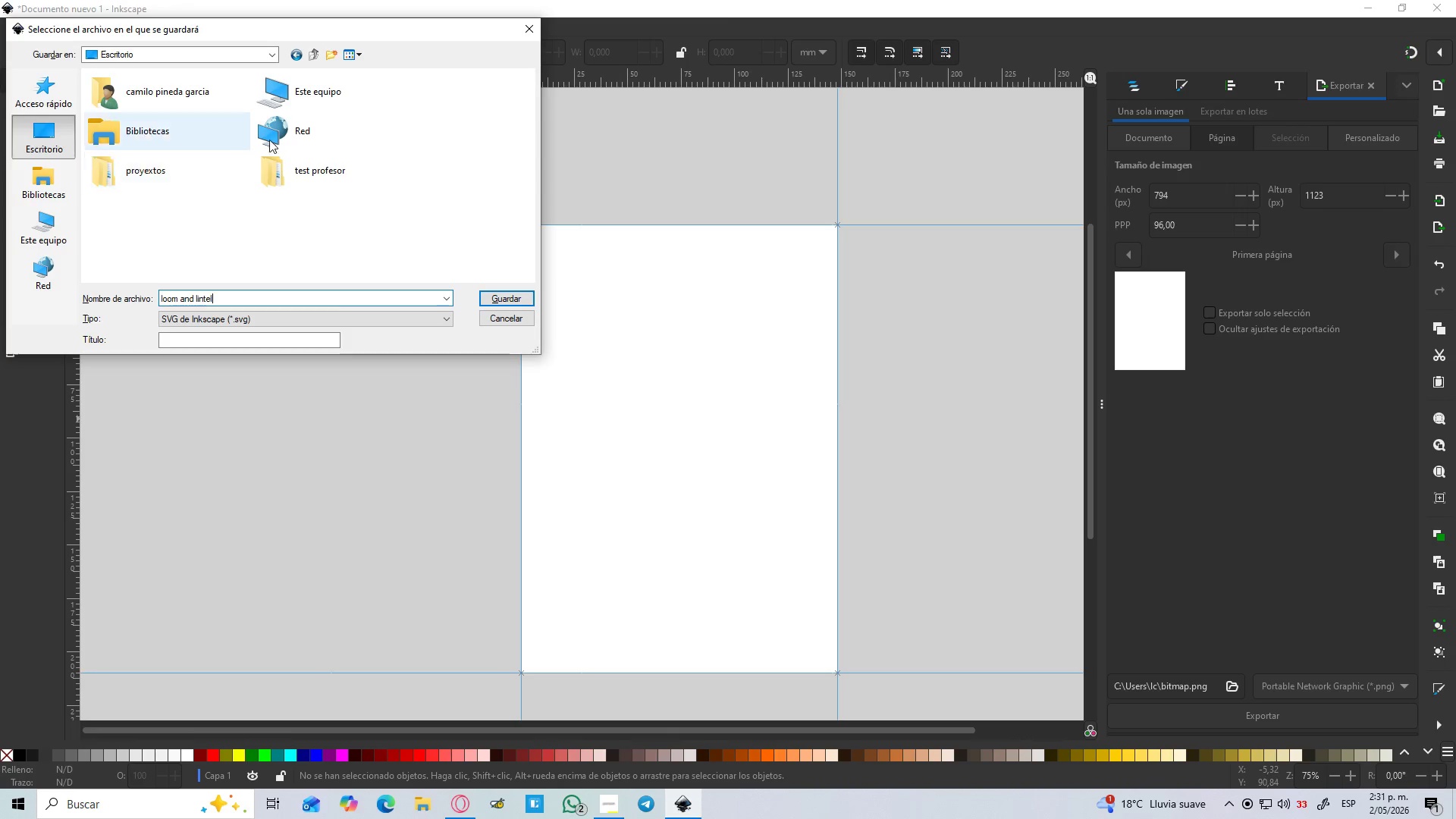 
double_click([202, 174])
 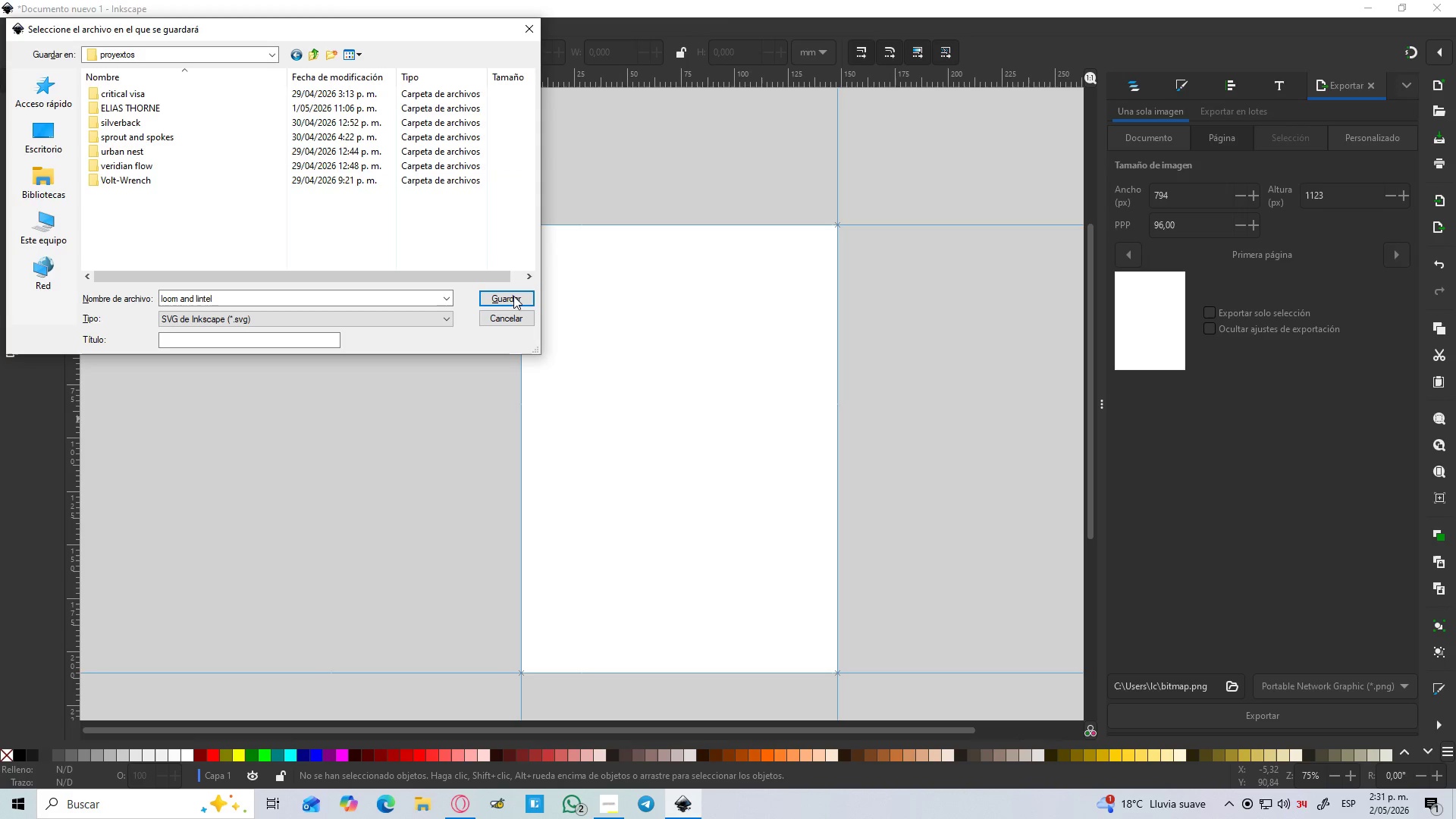 
wait(5.09)
 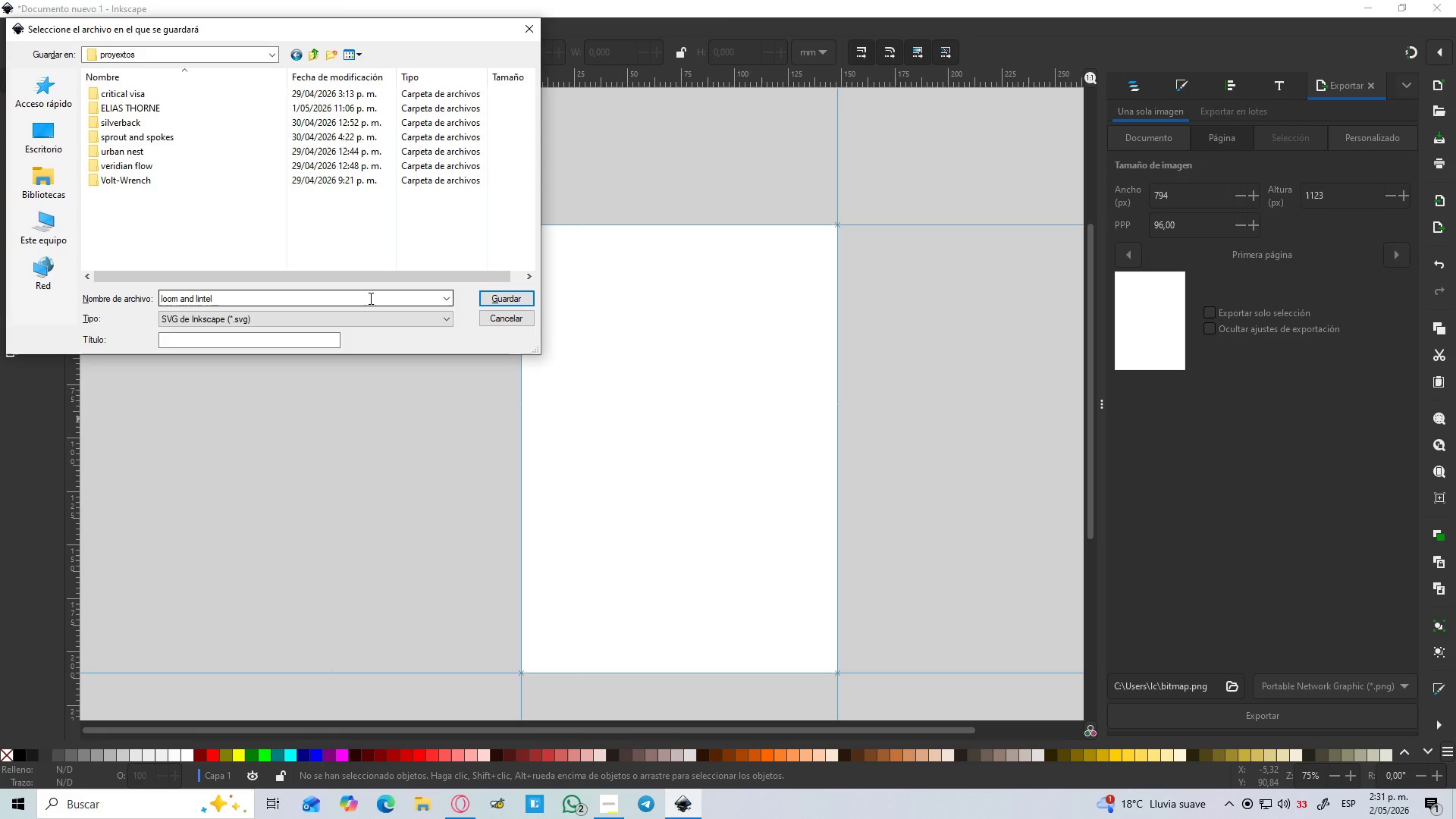 
left_click([504, 299])
 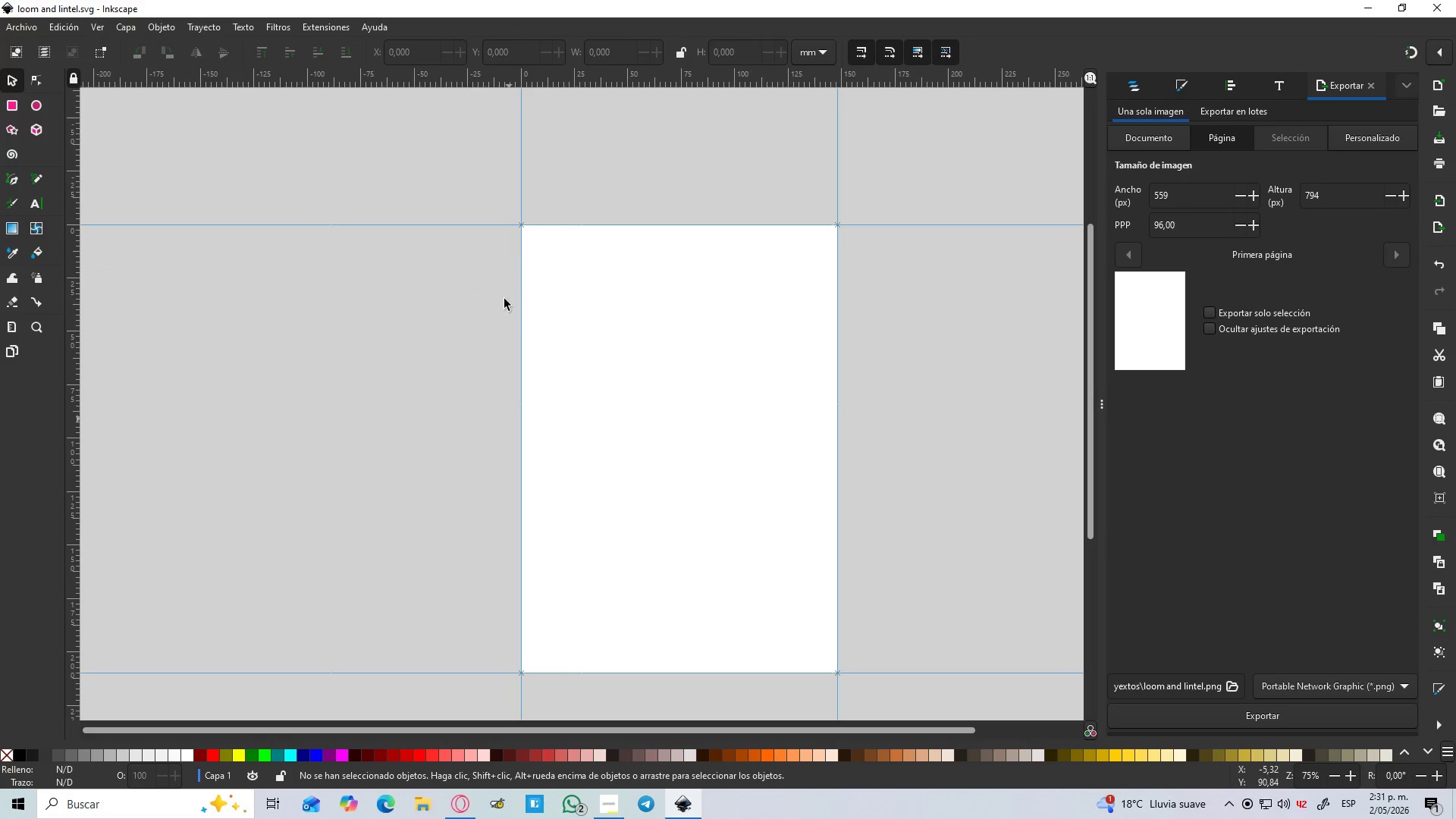 
hold_key(key=Space, duration=0.42)
 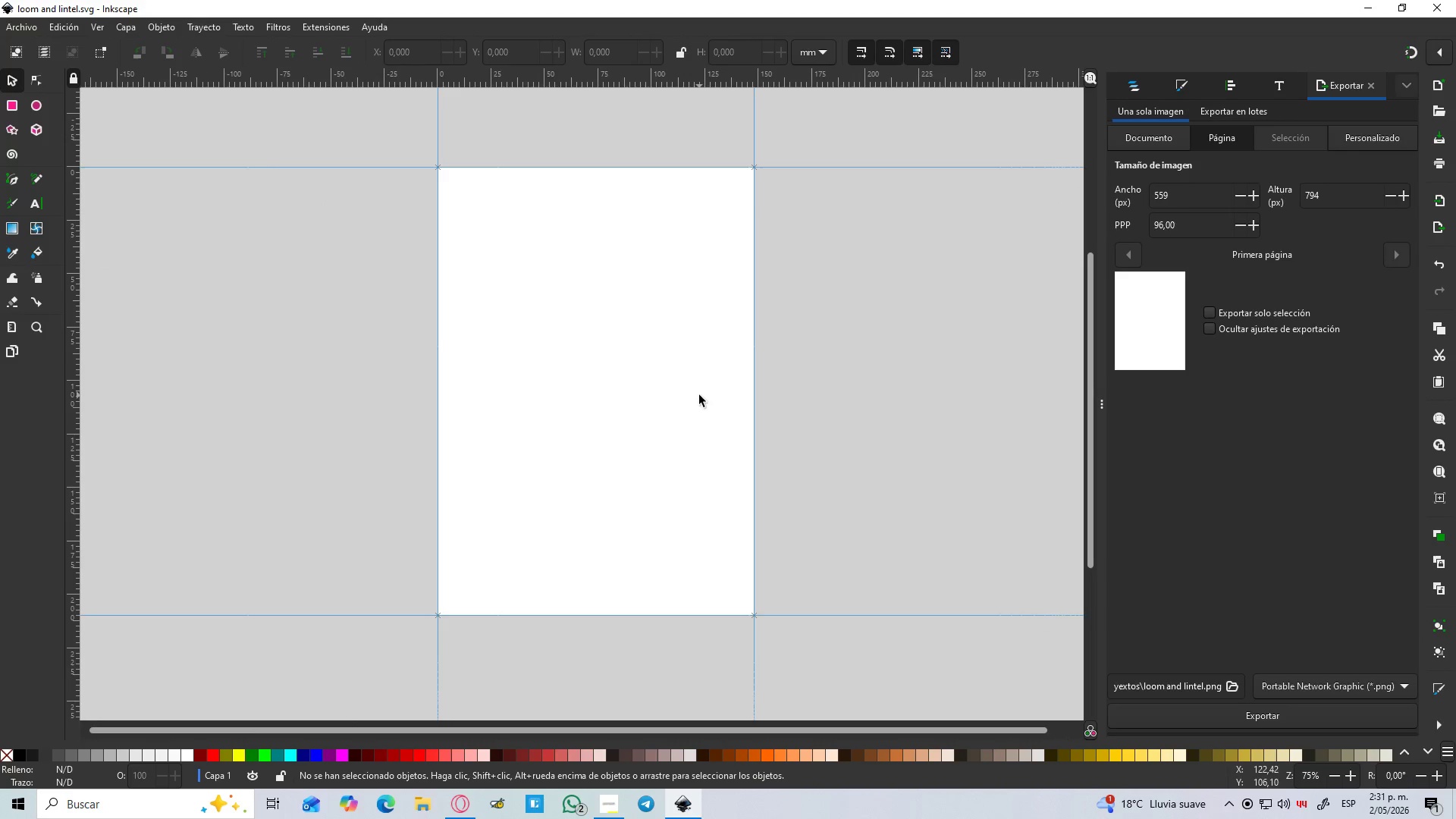 
hold_key(key=ControlLeft, duration=1.53)
scroll: coordinate [625, 293], scroll_direction: down, amount: 1.0
 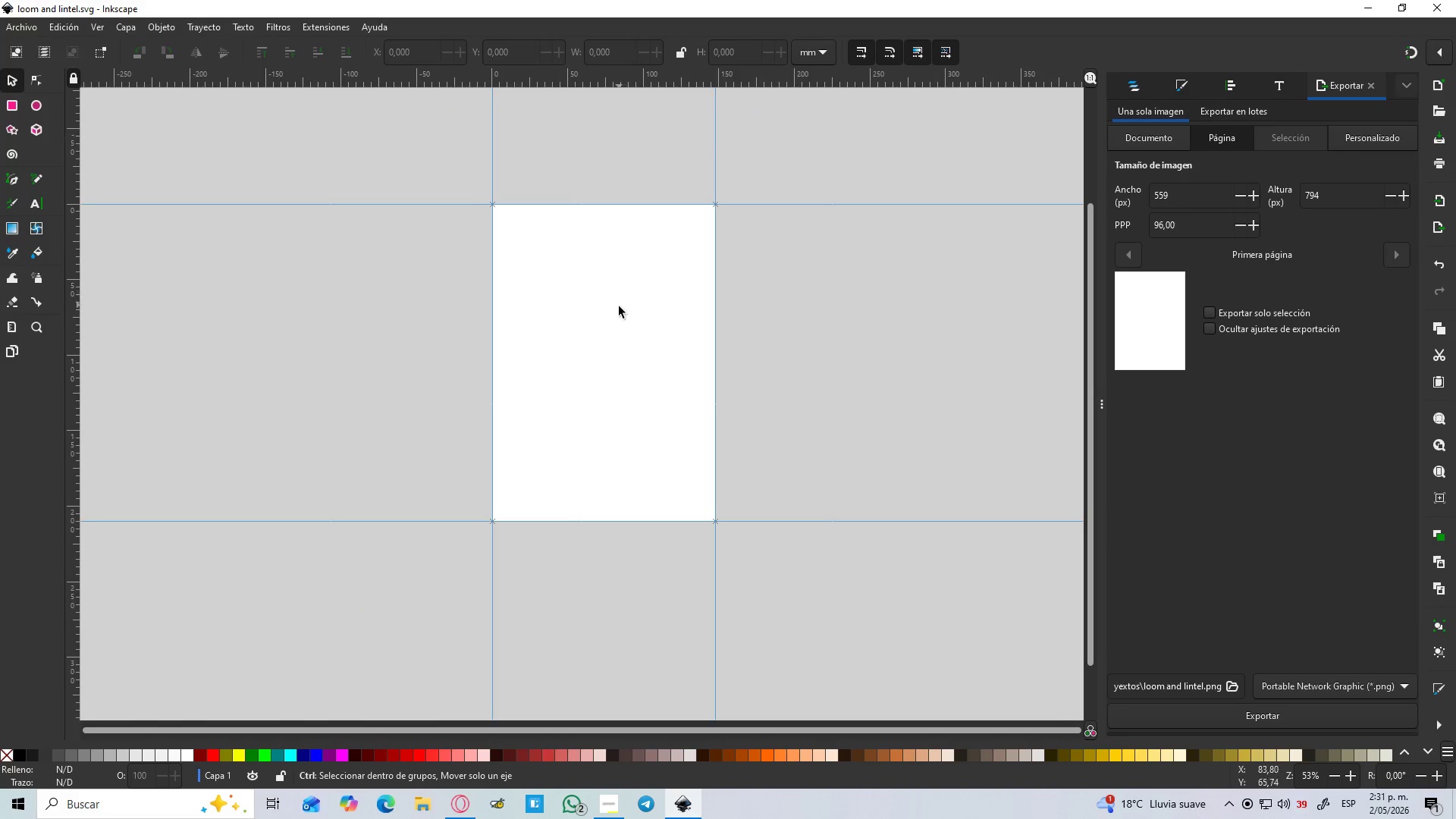 
hold_key(key=ControlLeft, duration=1.51)
 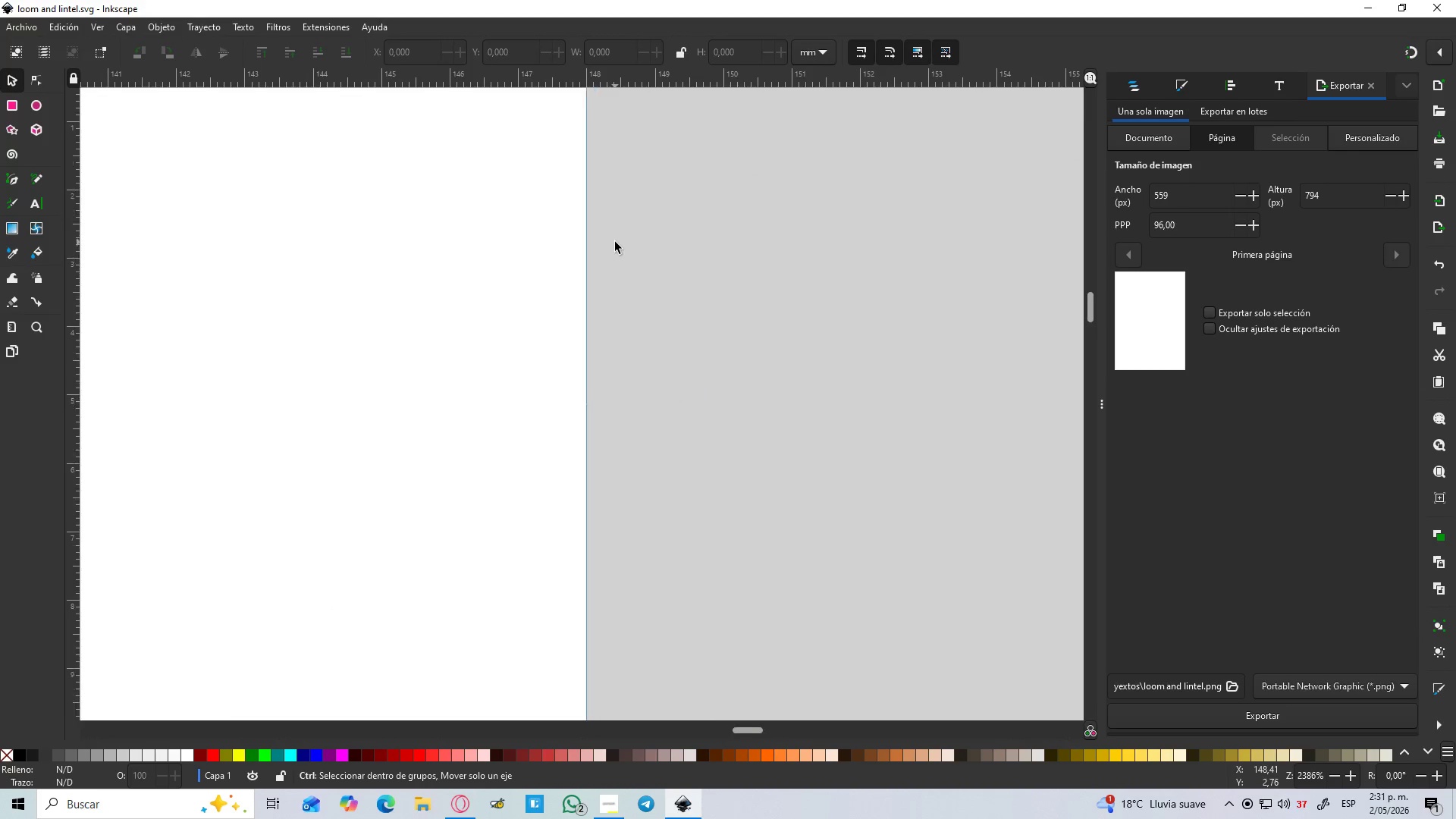 
scroll: coordinate [621, 311], scroll_direction: up, amount: 1.0
 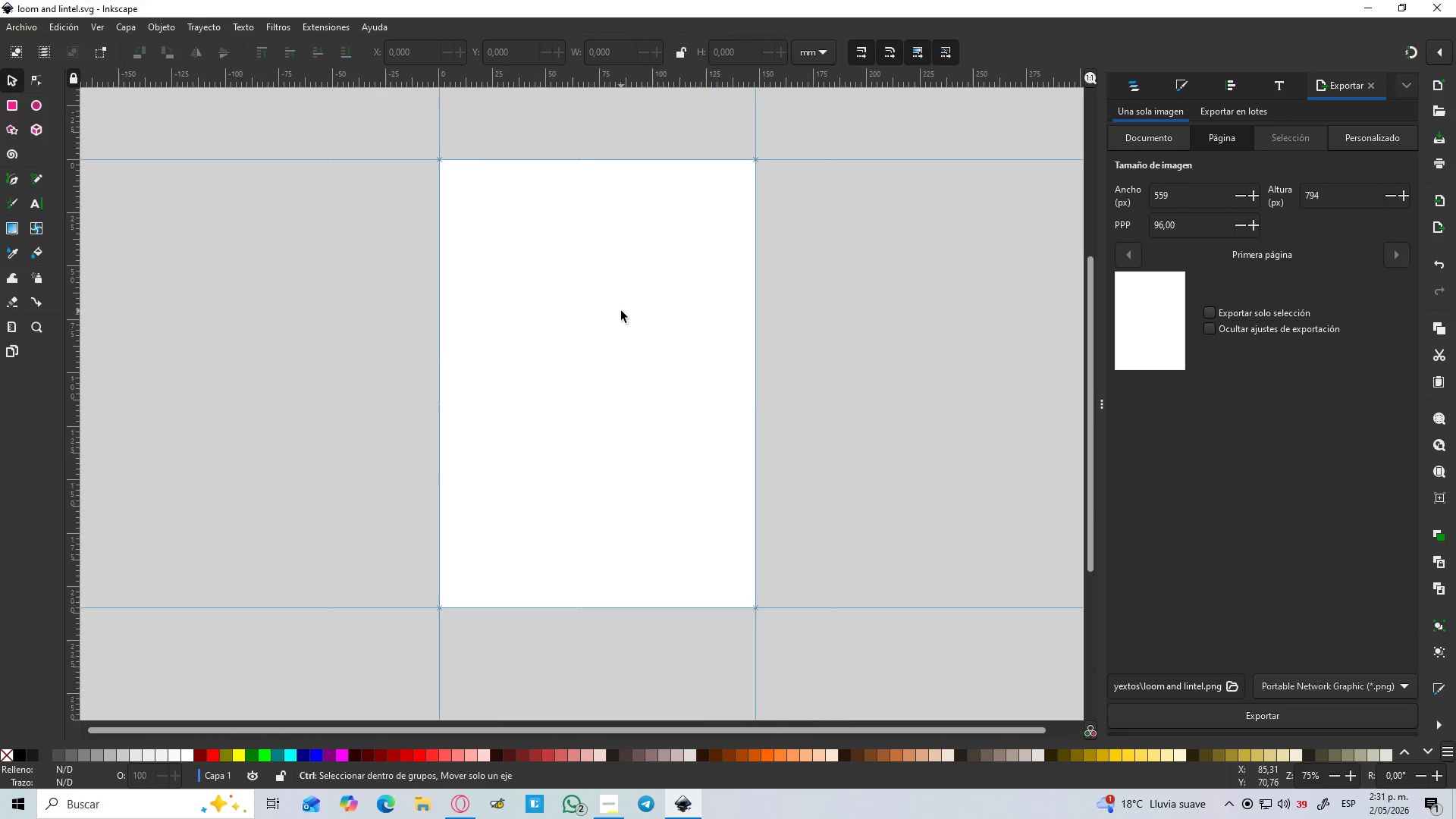 
hold_key(key=ControlLeft, duration=1.14)
scroll: coordinate [588, 162], scroll_direction: up, amount: 12.0
 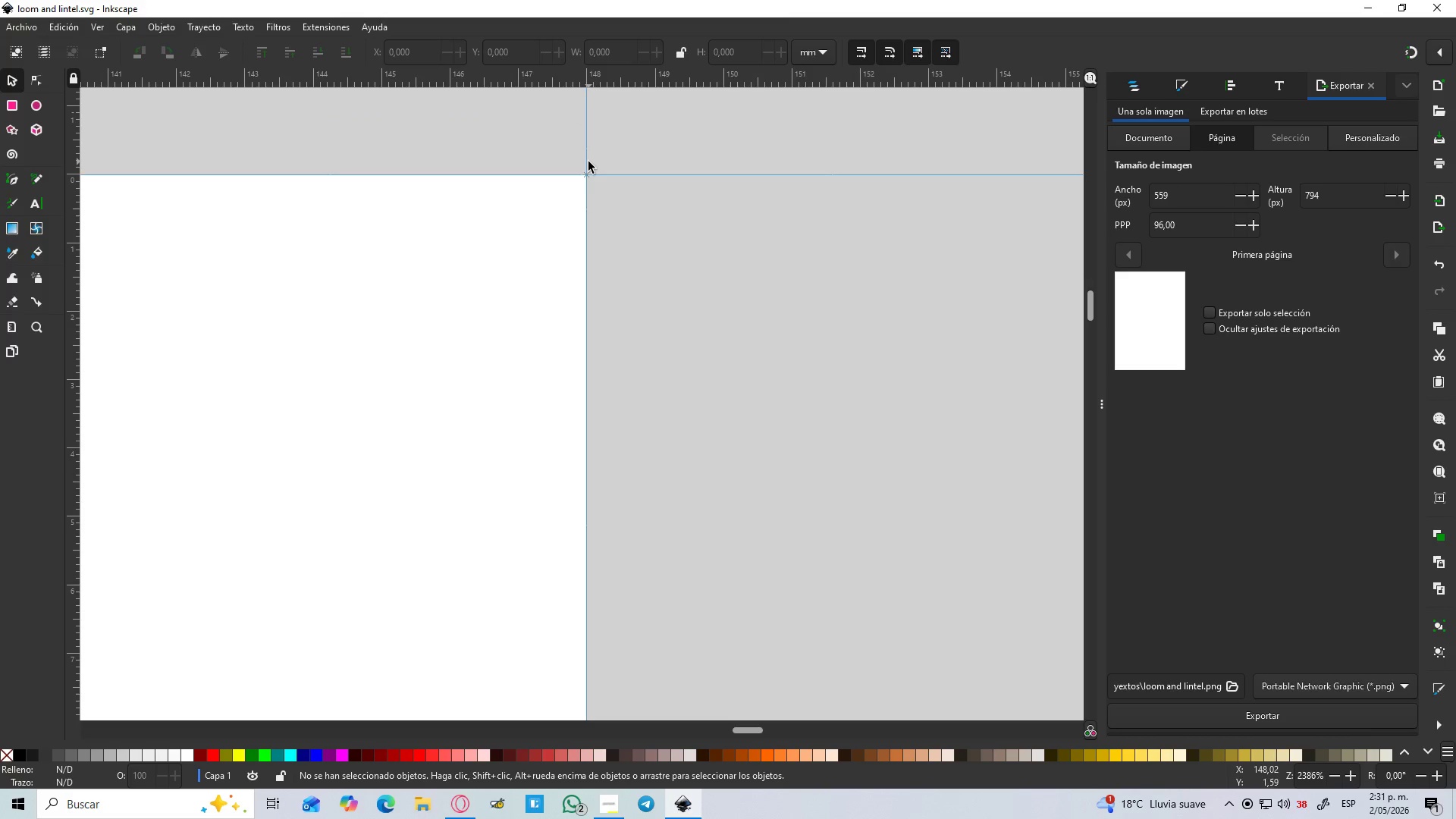 
hold_key(key=ControlLeft, duration=0.61)
 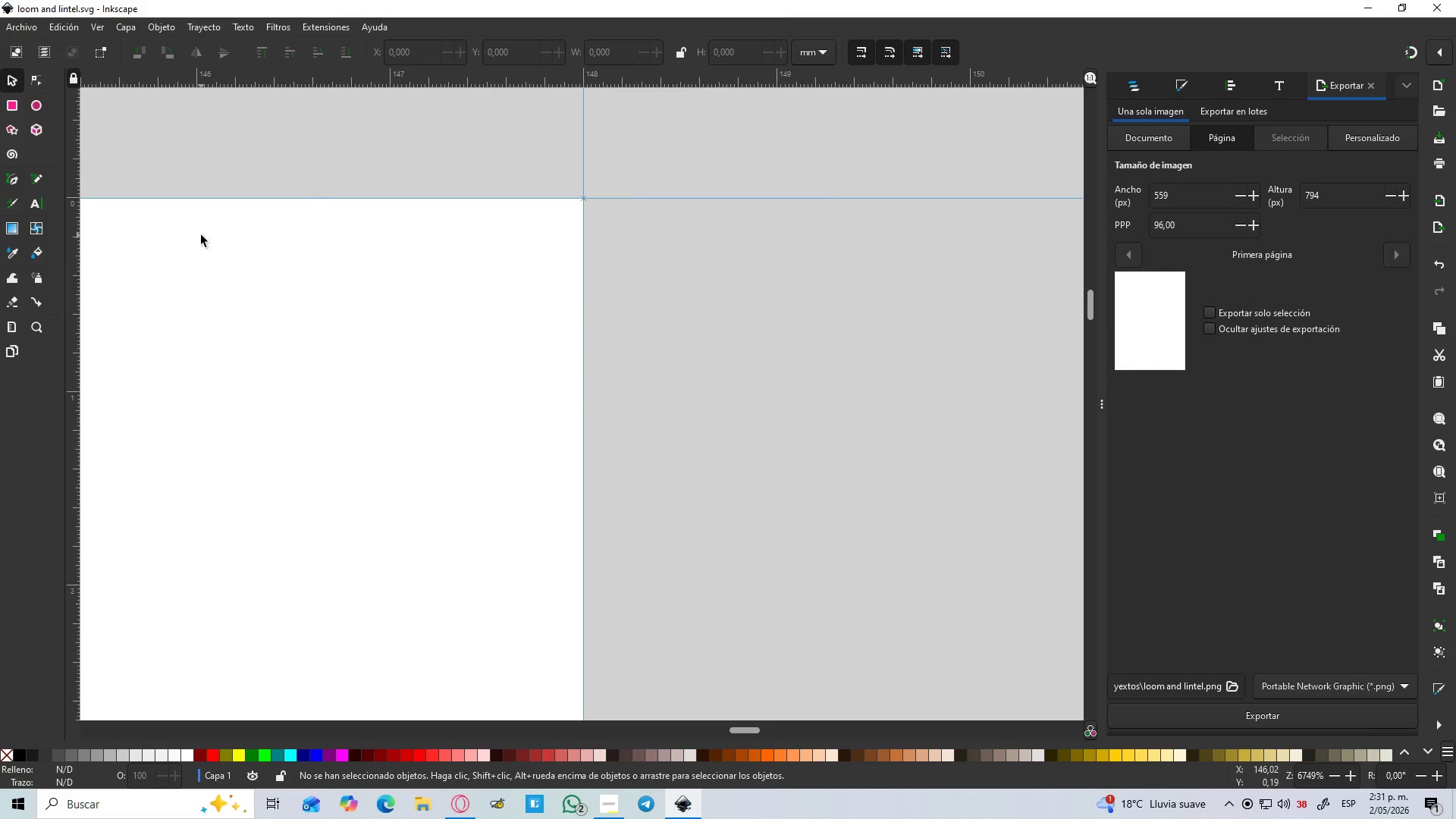 
hold_key(key=ControlLeft, duration=0.47)
scroll: coordinate [201, 235], scroll_direction: down, amount: 1.0
 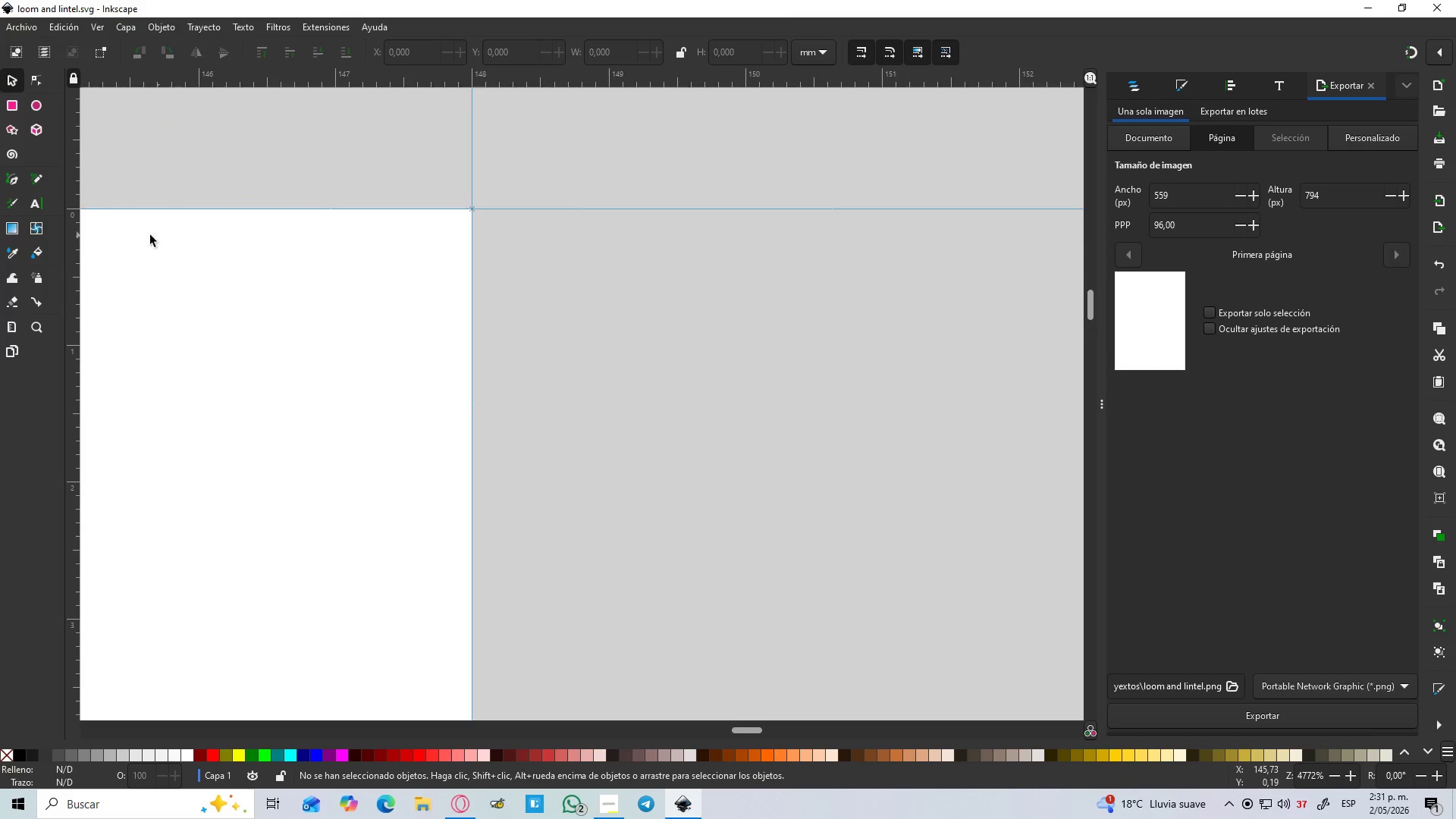 
hold_key(key=ControlLeft, duration=0.33)
 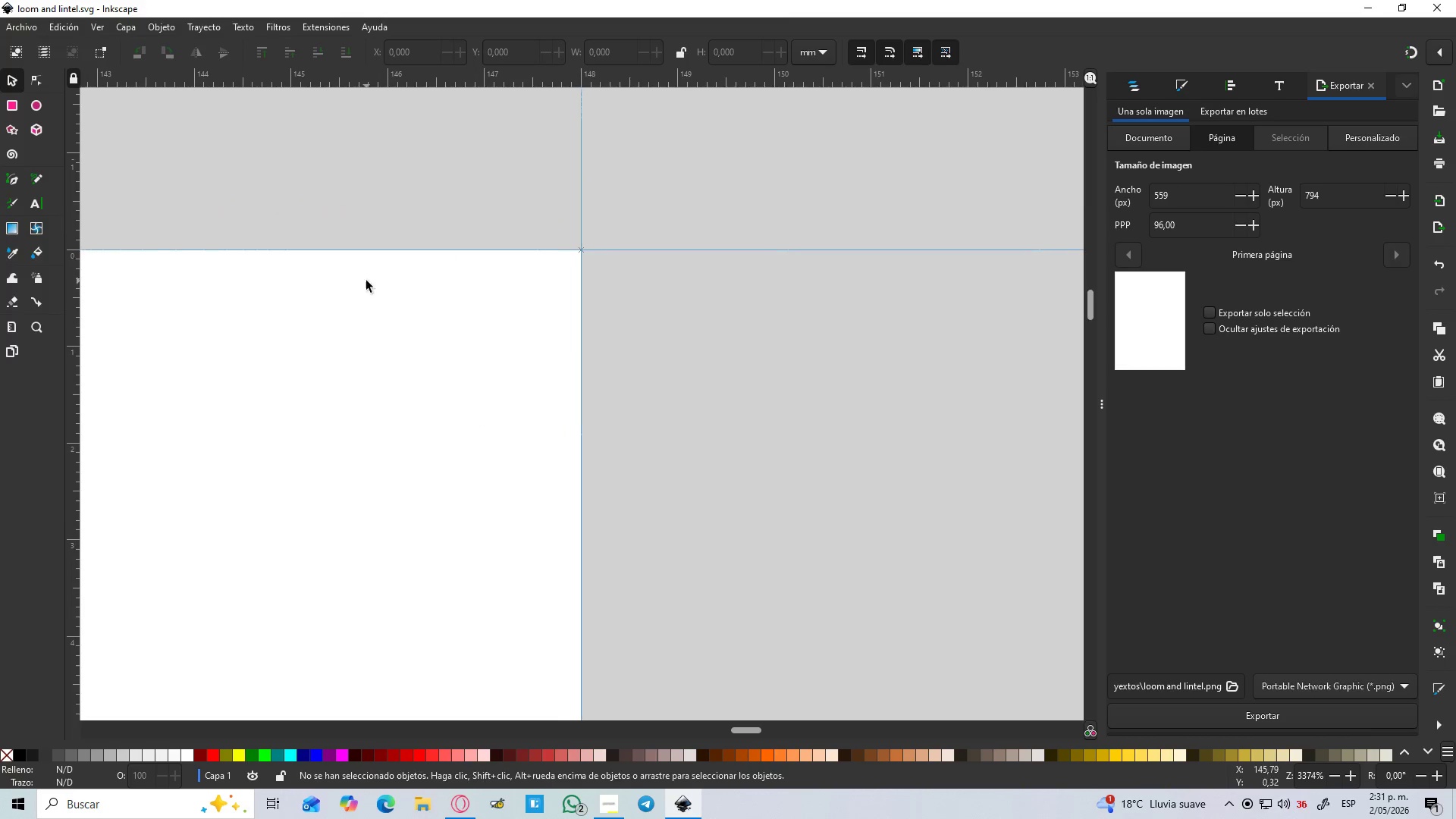 
hold_key(key=Space, duration=0.33)
 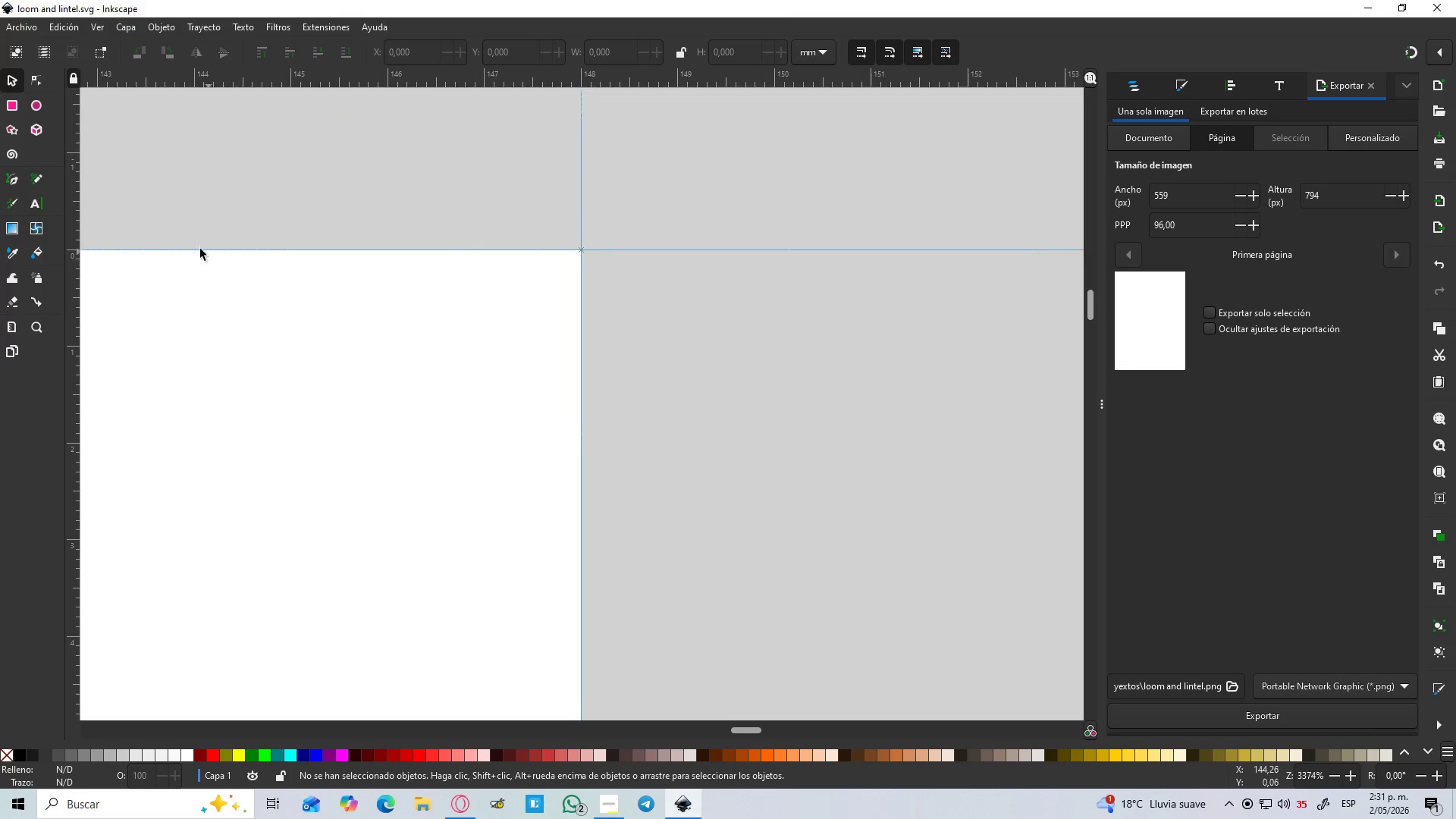 
scroll: coordinate [139, 243], scroll_direction: down, amount: 1.0
 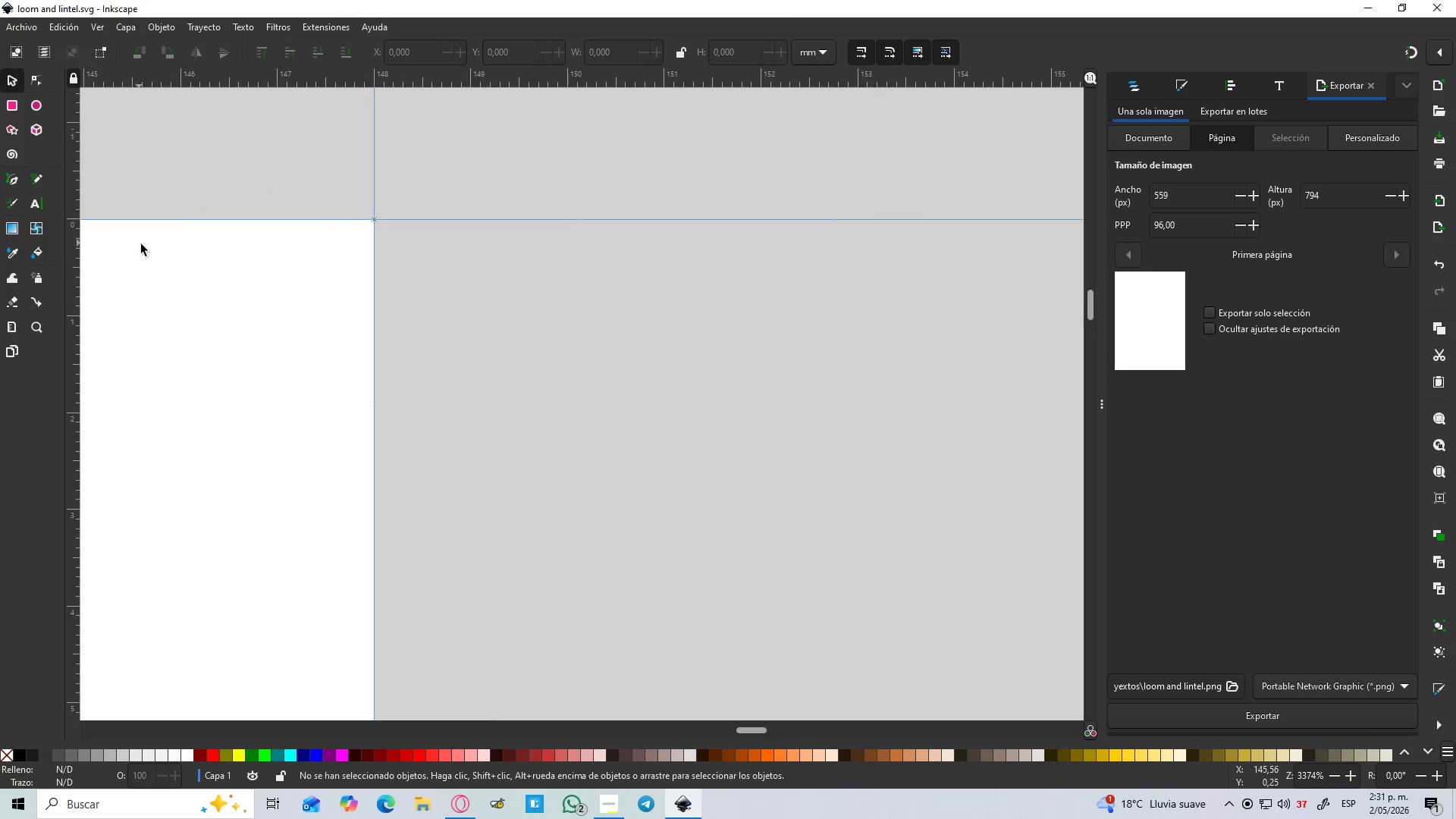 
mouse_move([70, 213])
 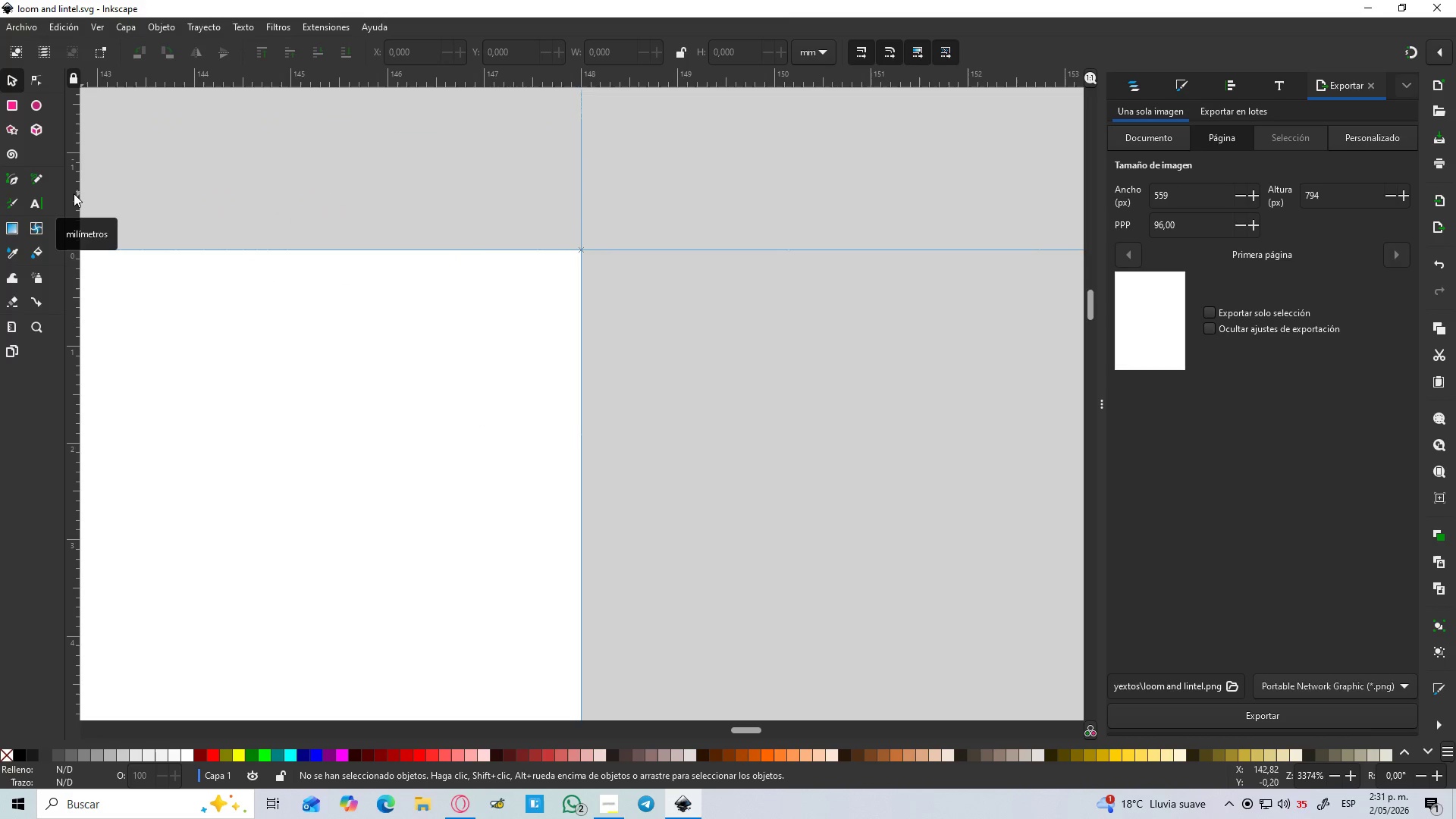 
left_click_drag(start_coordinate=[74, 193], to_coordinate=[290, 224])
 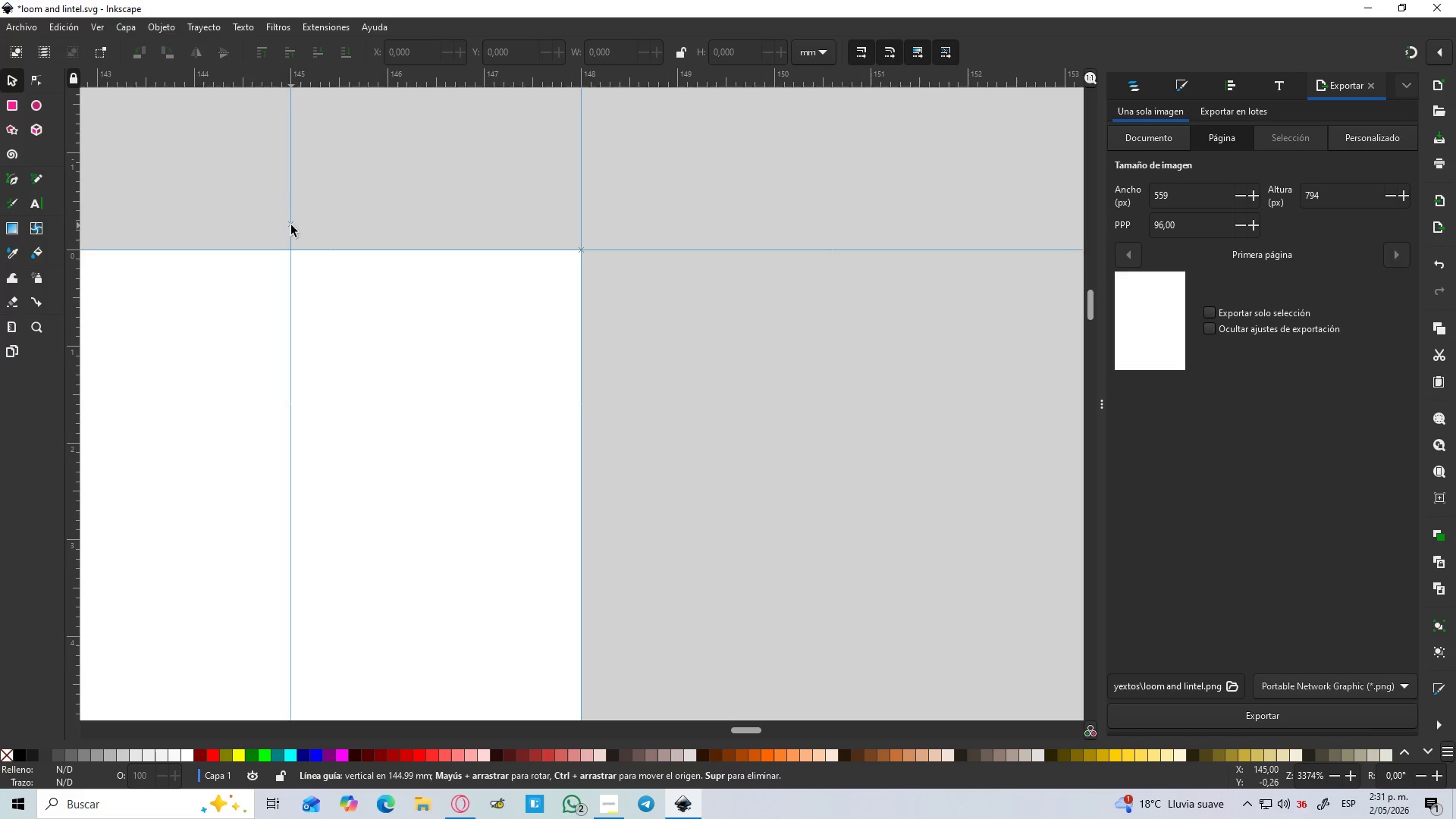 
hold_key(key=ControlLeft, duration=1.22)
 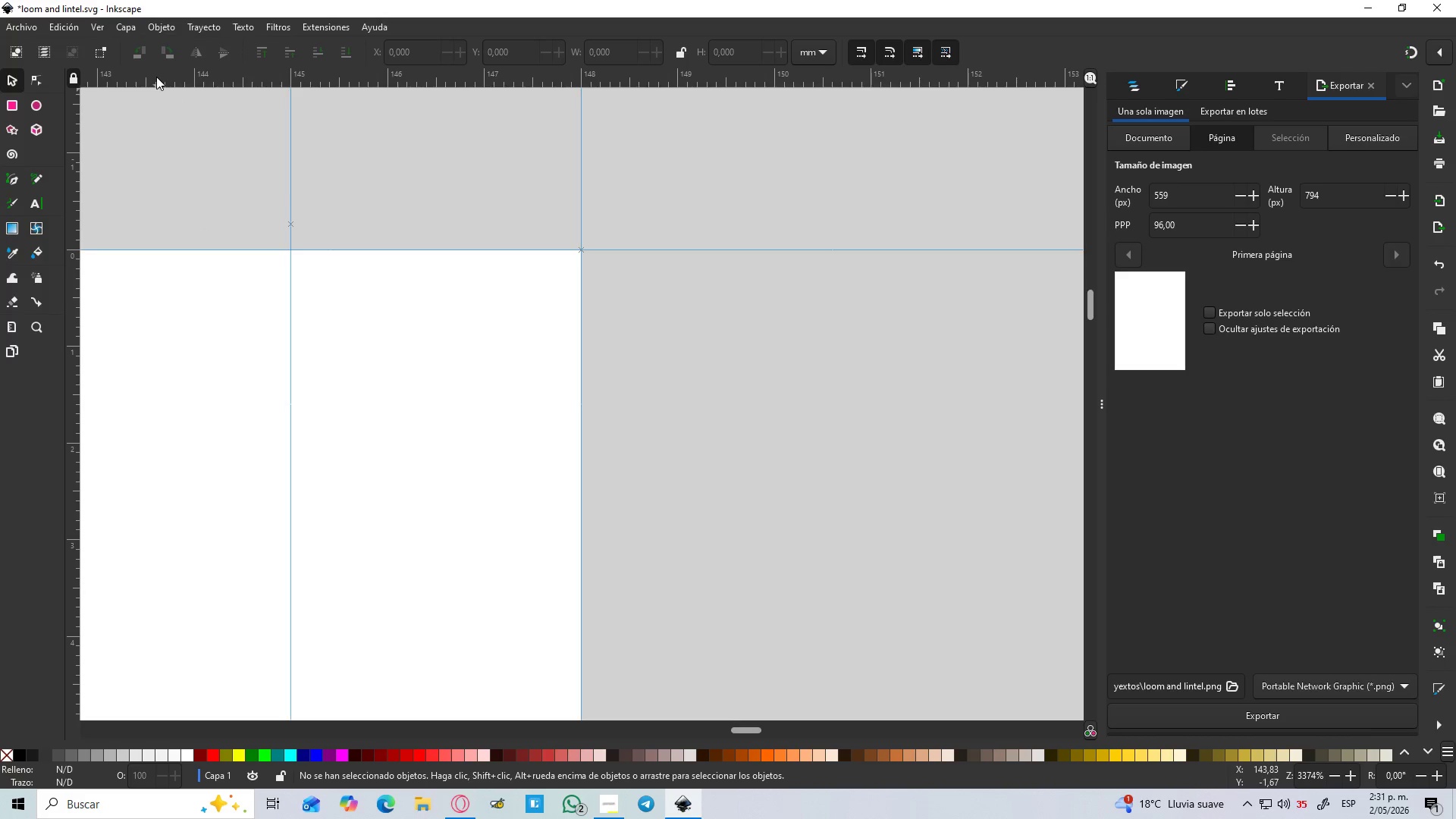 
left_click_drag(start_coordinate=[160, 74], to_coordinate=[219, 541])
 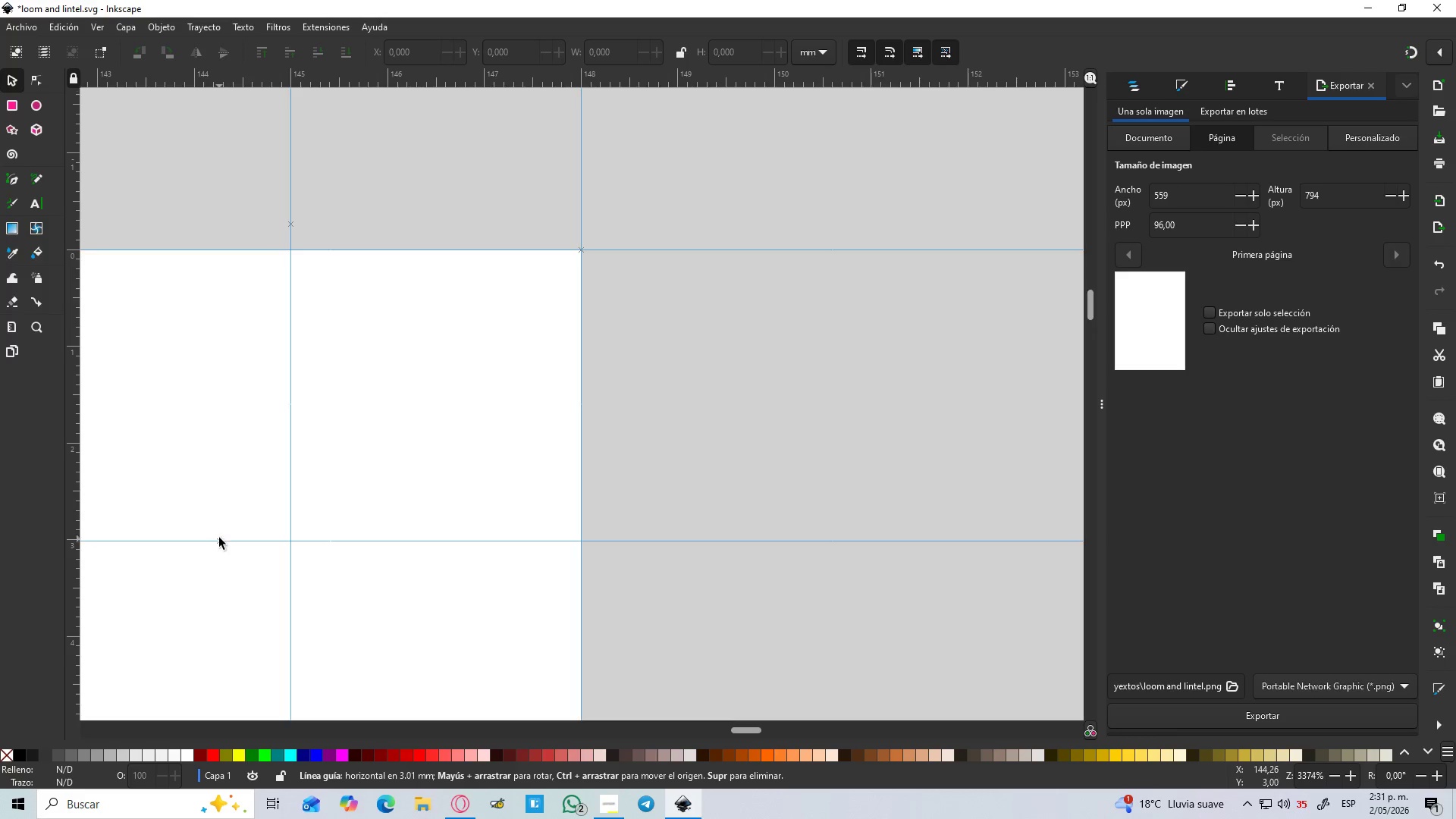 
hold_key(key=ControlLeft, duration=0.69)
 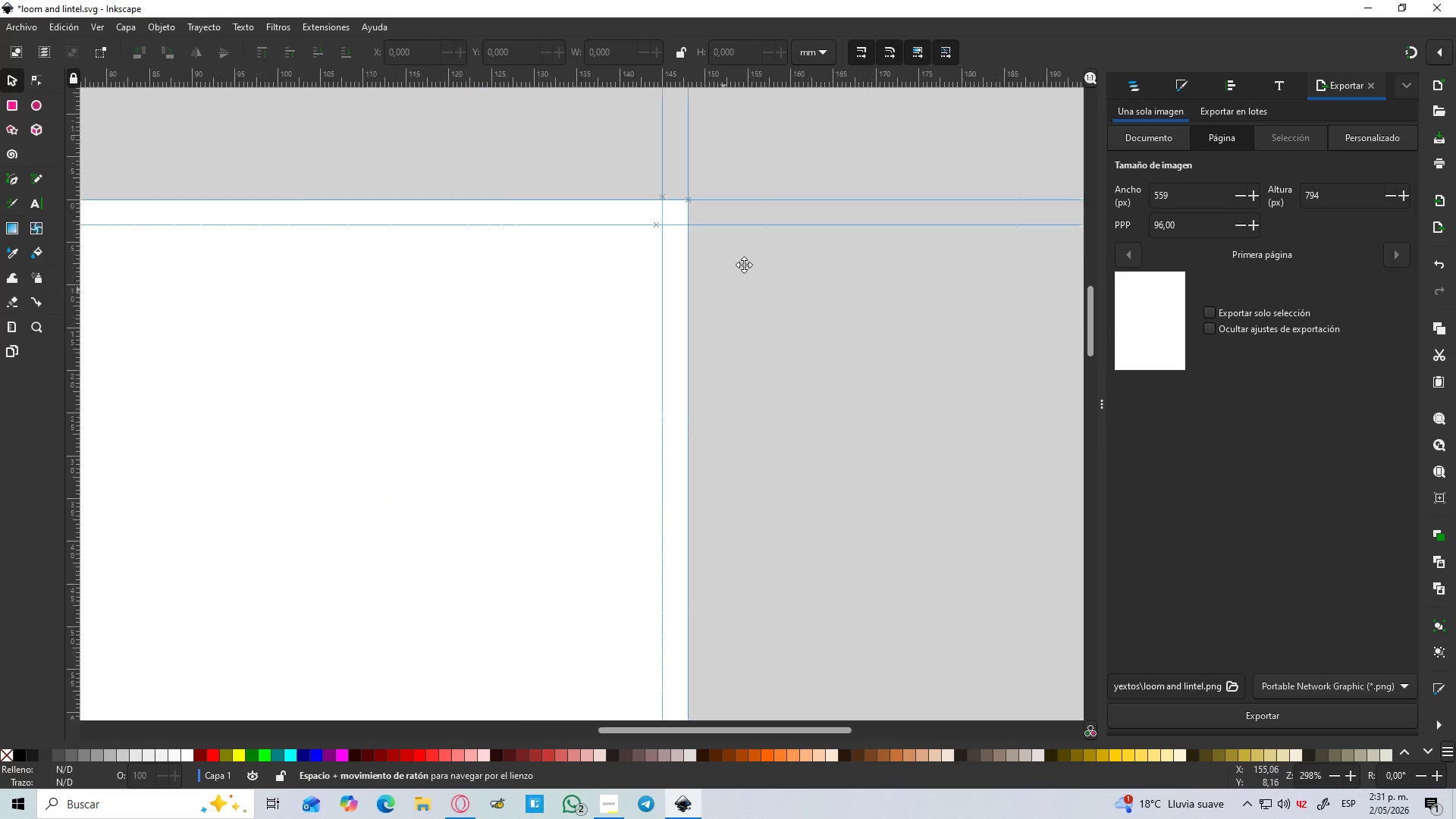 
hold_key(key=Space, duration=0.41)
 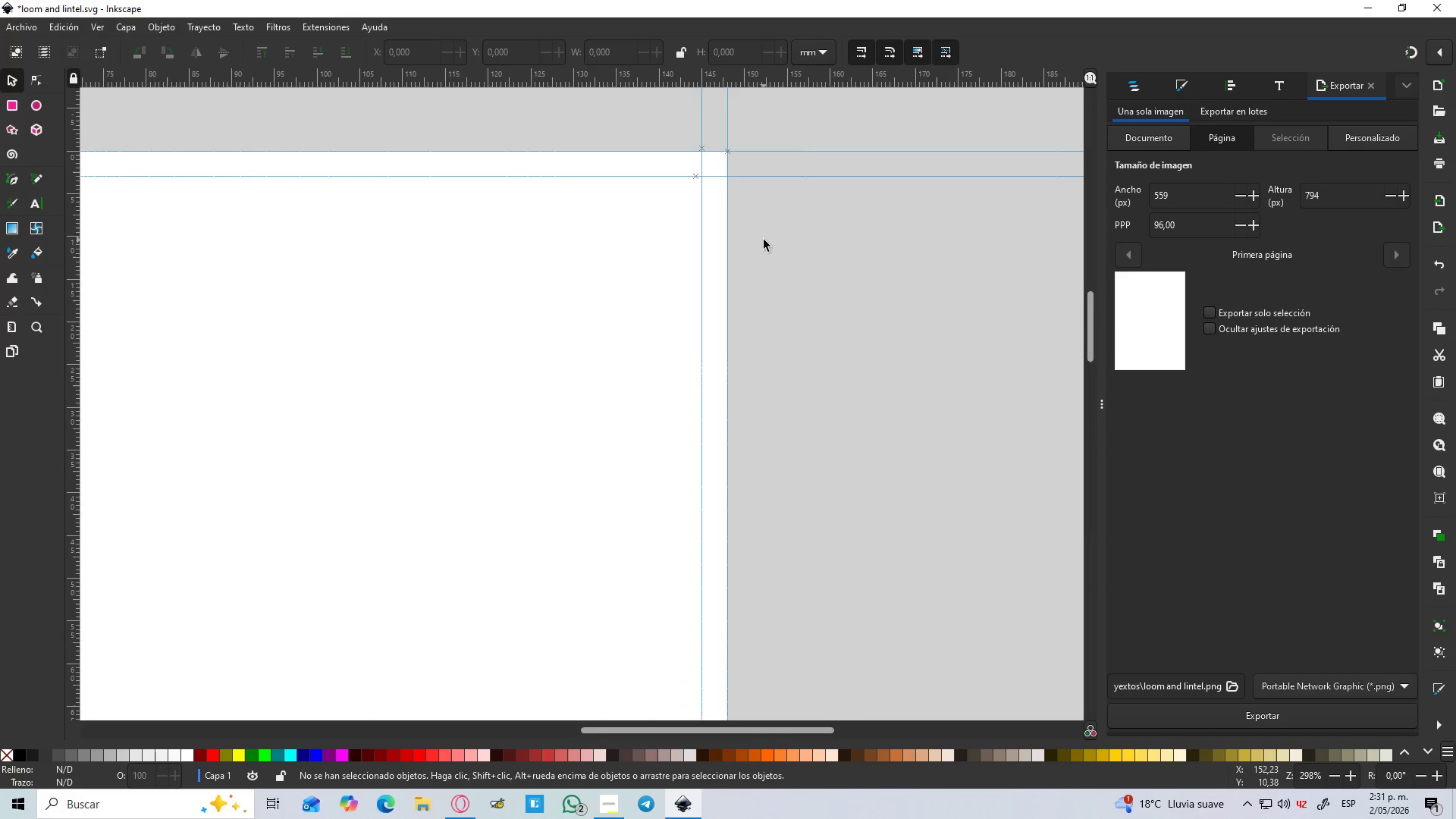 
scroll: coordinate [221, 533], scroll_direction: down, amount: 7.0
 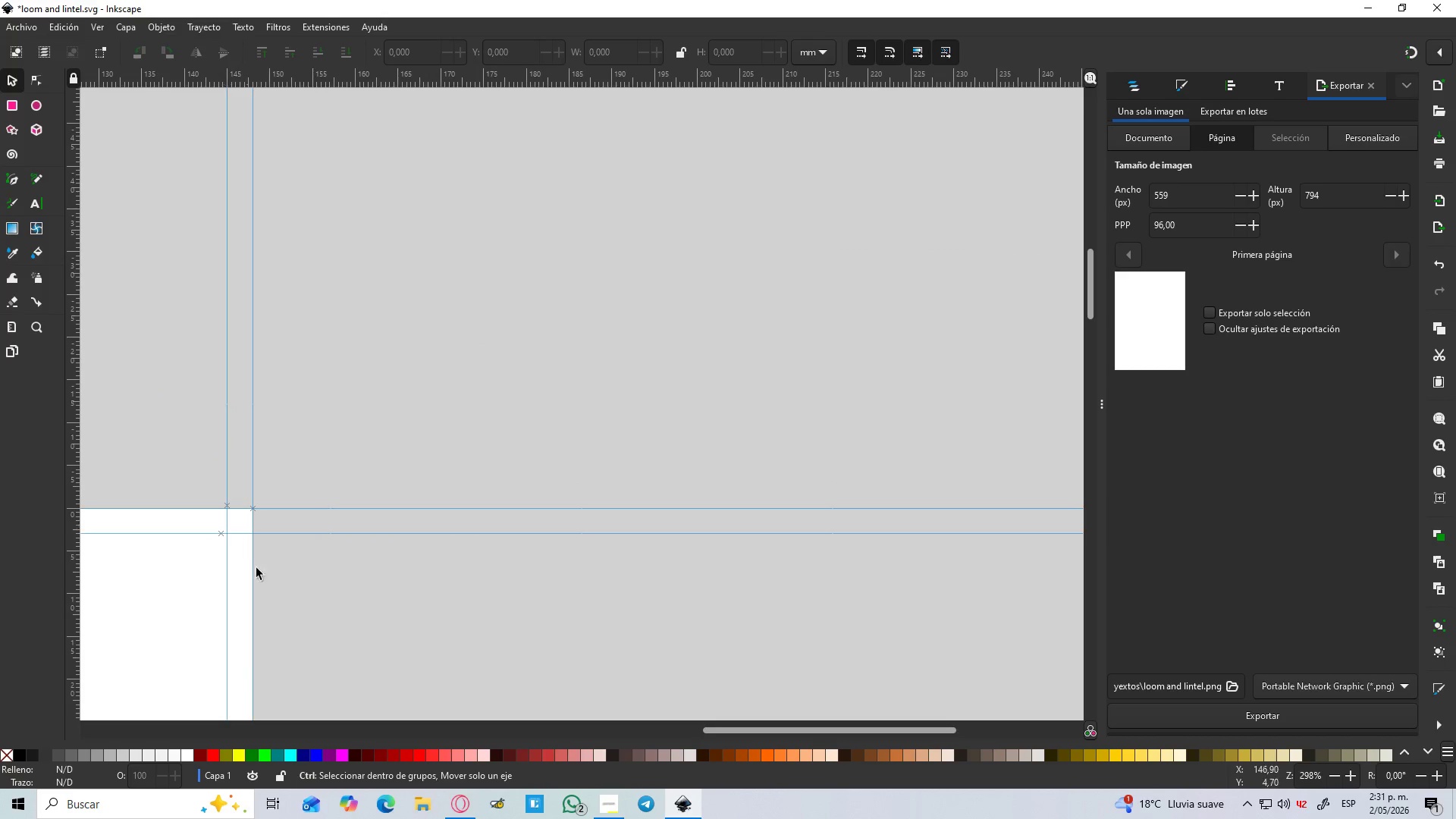 
hold_key(key=ControlLeft, duration=0.38)
 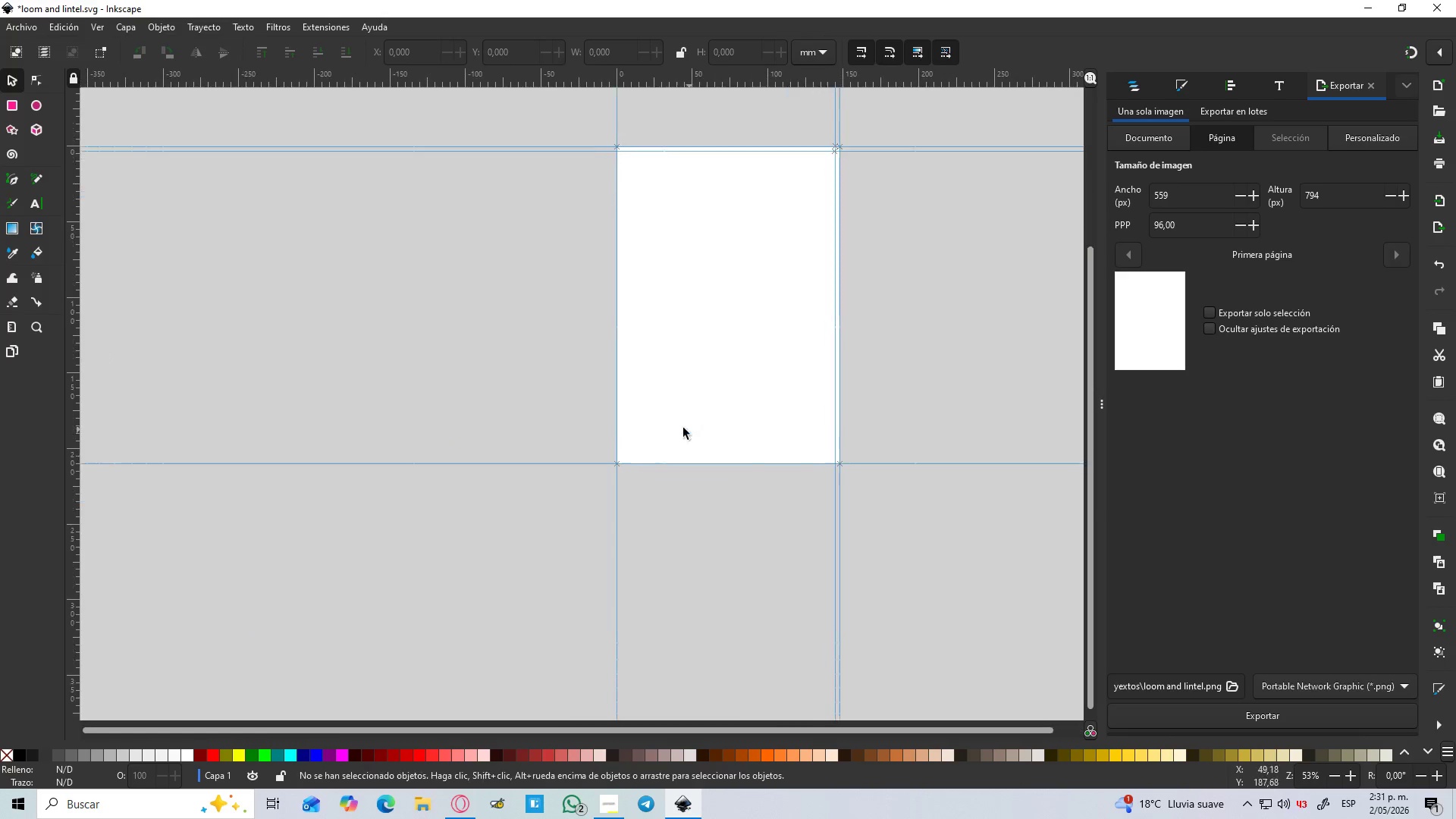 
key(Space)
 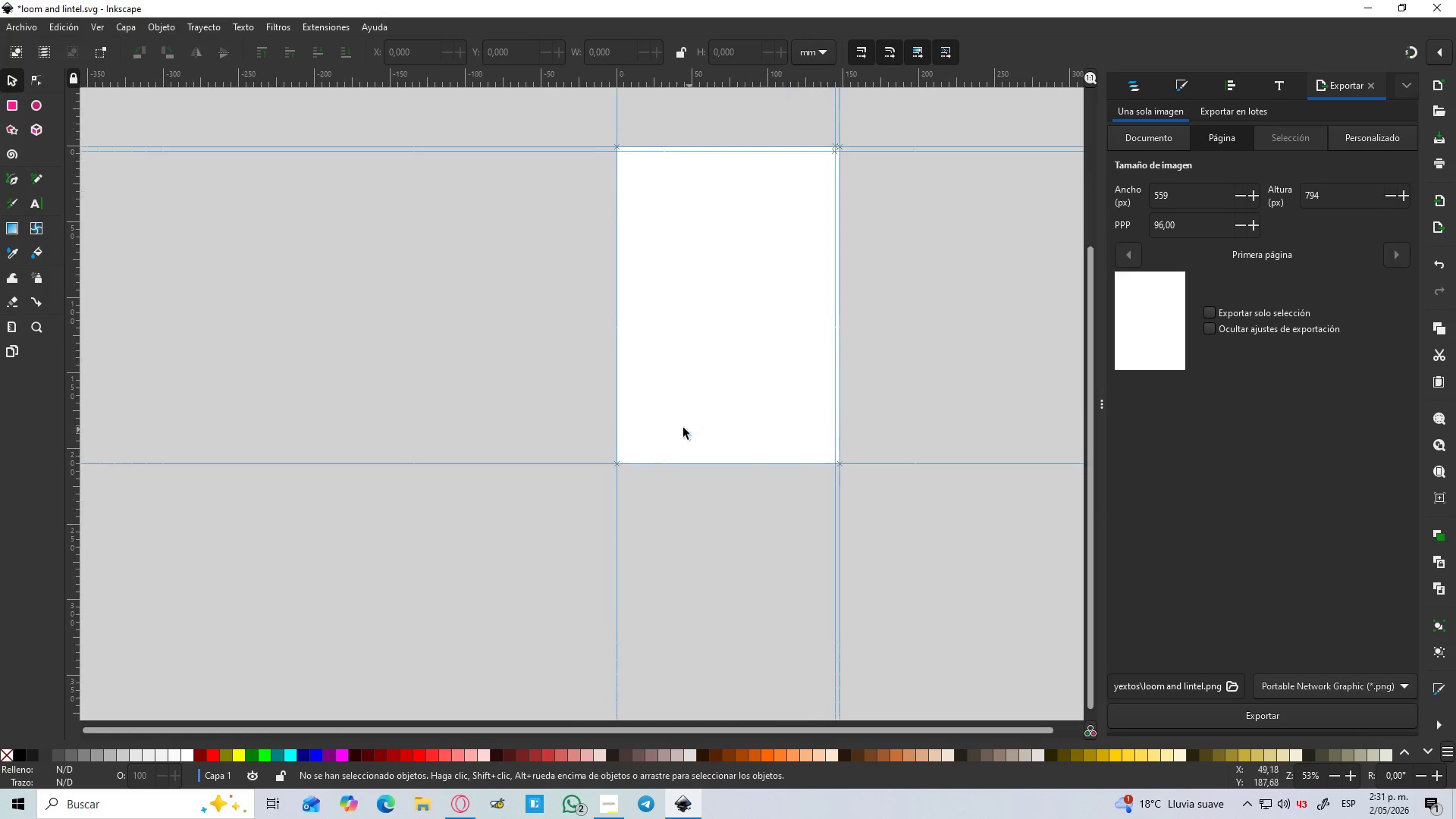 
scroll: coordinate [764, 240], scroll_direction: down, amount: 5.0
 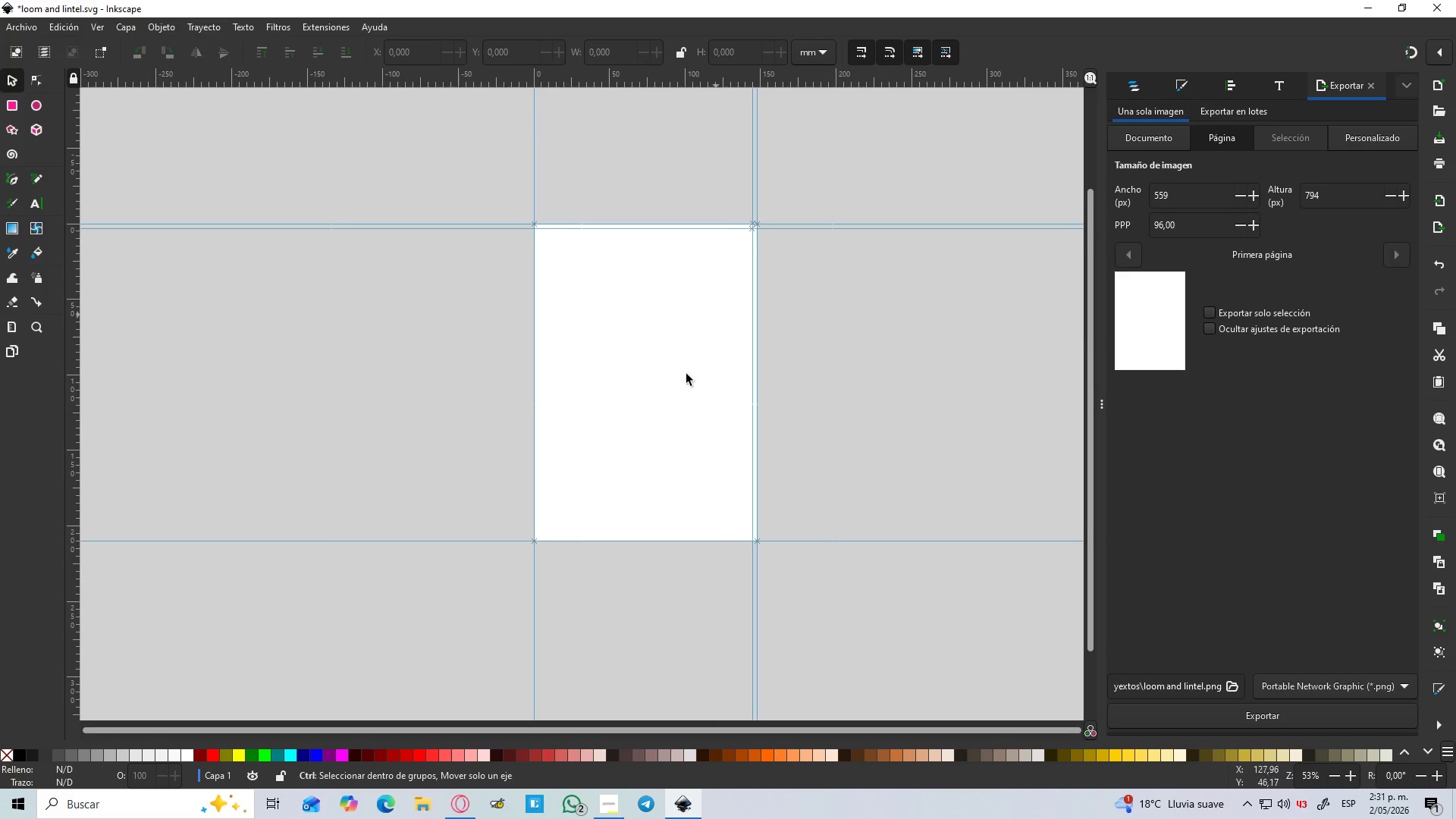 
hold_key(key=ControlLeft, duration=1.5)
hold_key(key=ControlLeft, duration=1.03)
scroll: coordinate [364, 585], scroll_direction: up, amount: 16.0
 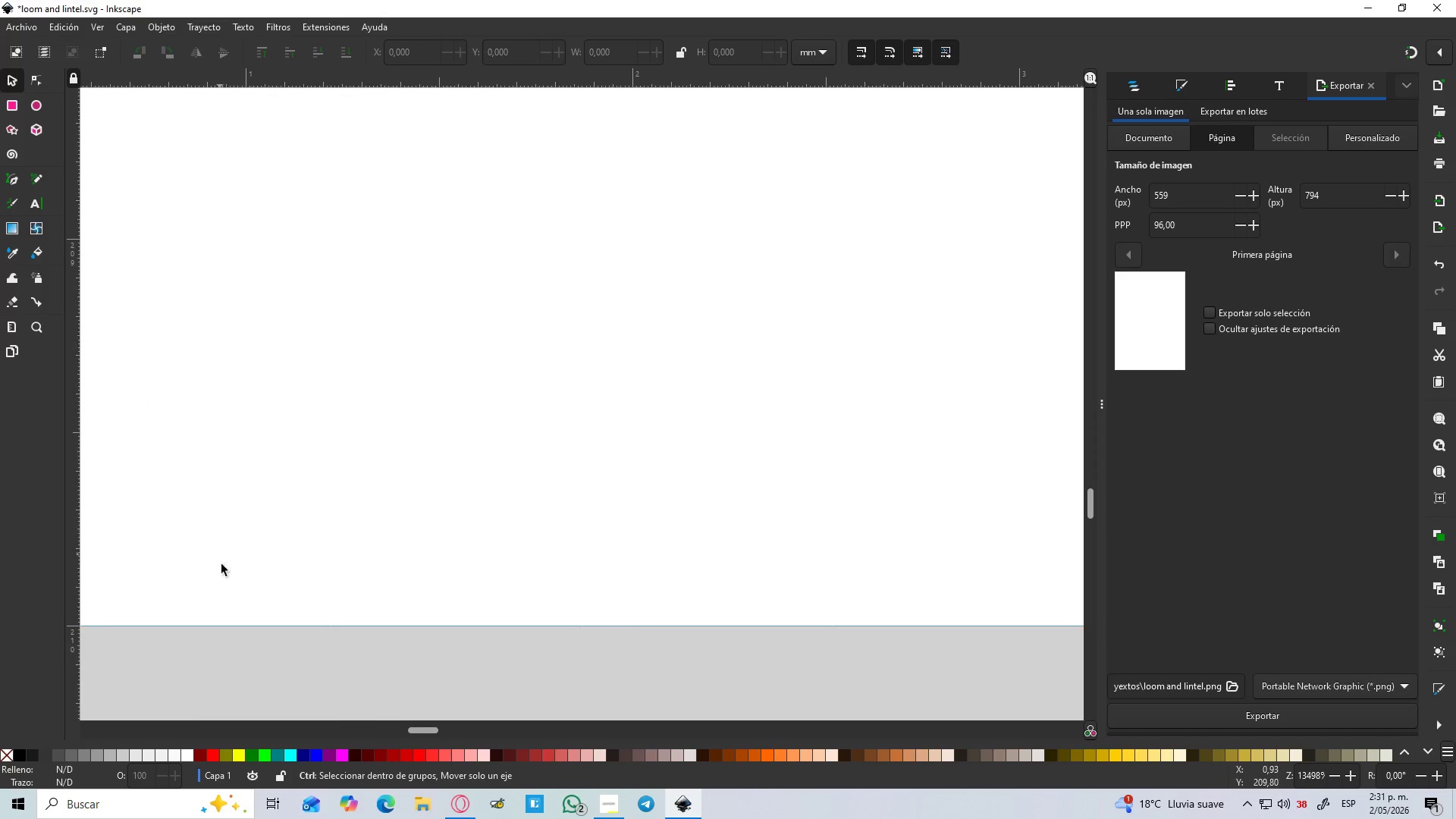 
hold_key(key=Space, duration=0.52)
 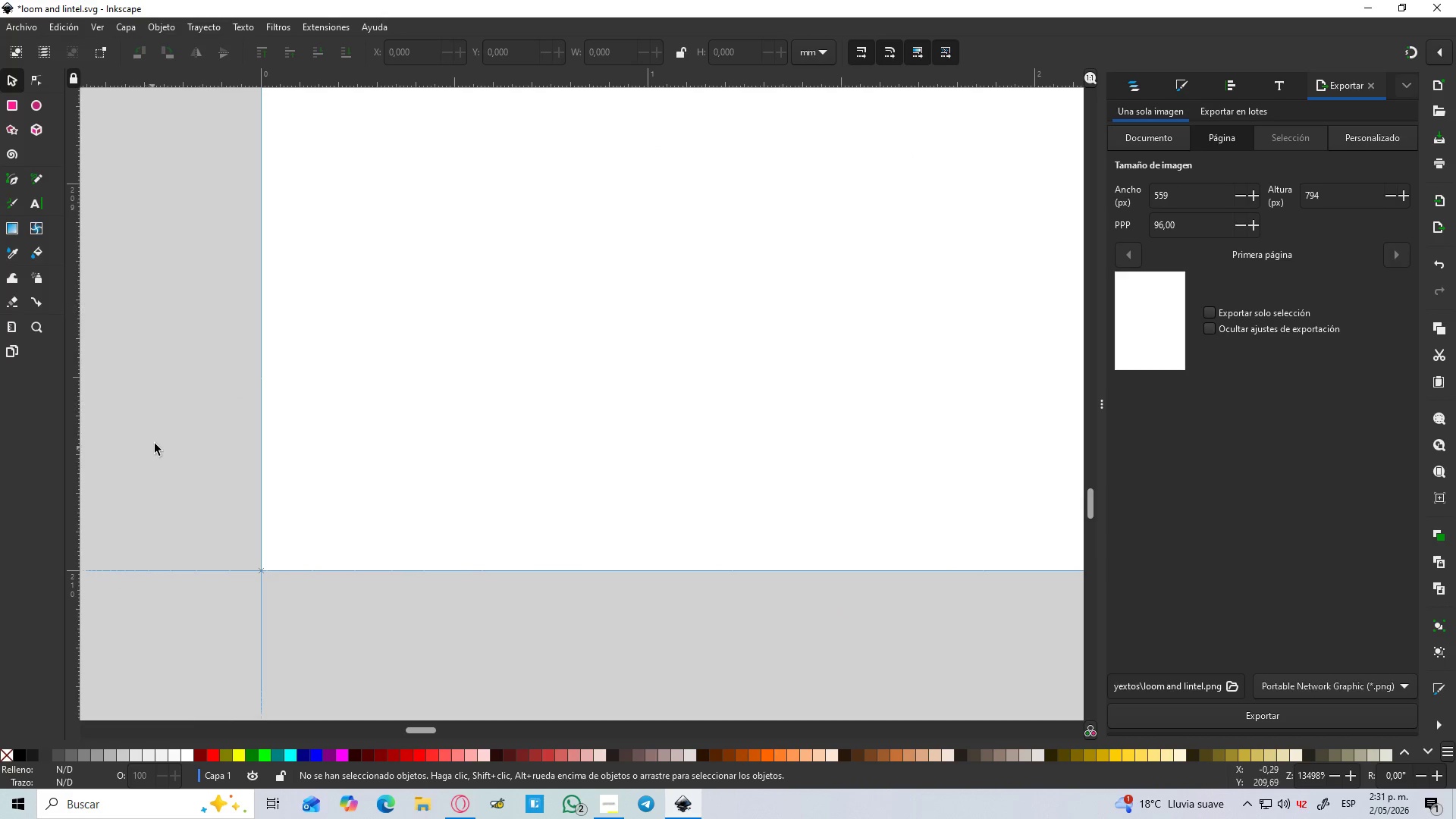 
hold_key(key=ControlLeft, duration=1.5)
scroll: coordinate [177, 425], scroll_direction: down, amount: 2.0
 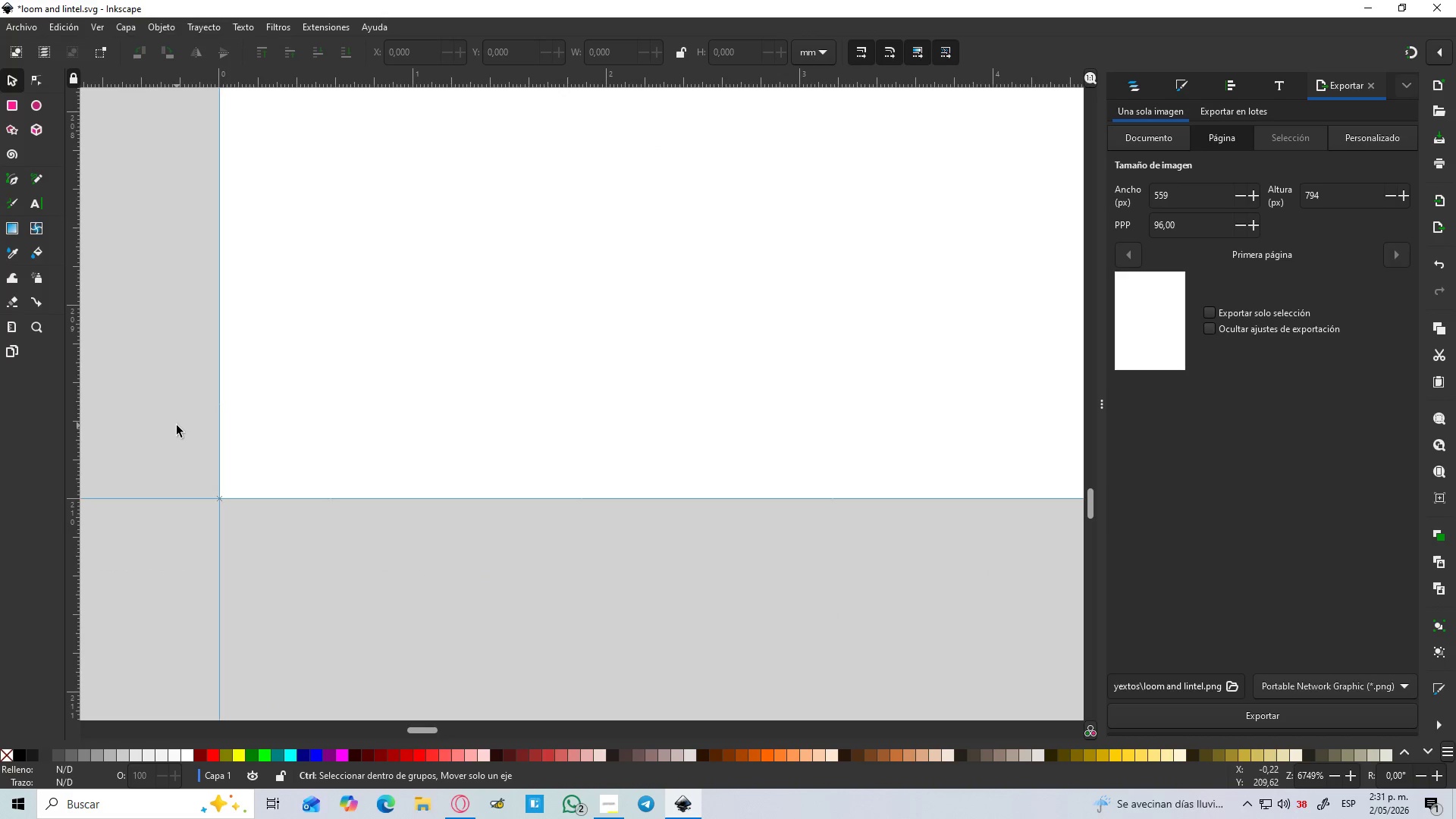 
hold_key(key=ControlLeft, duration=1.45)
scroll: coordinate [177, 425], scroll_direction: down, amount: 1.0
 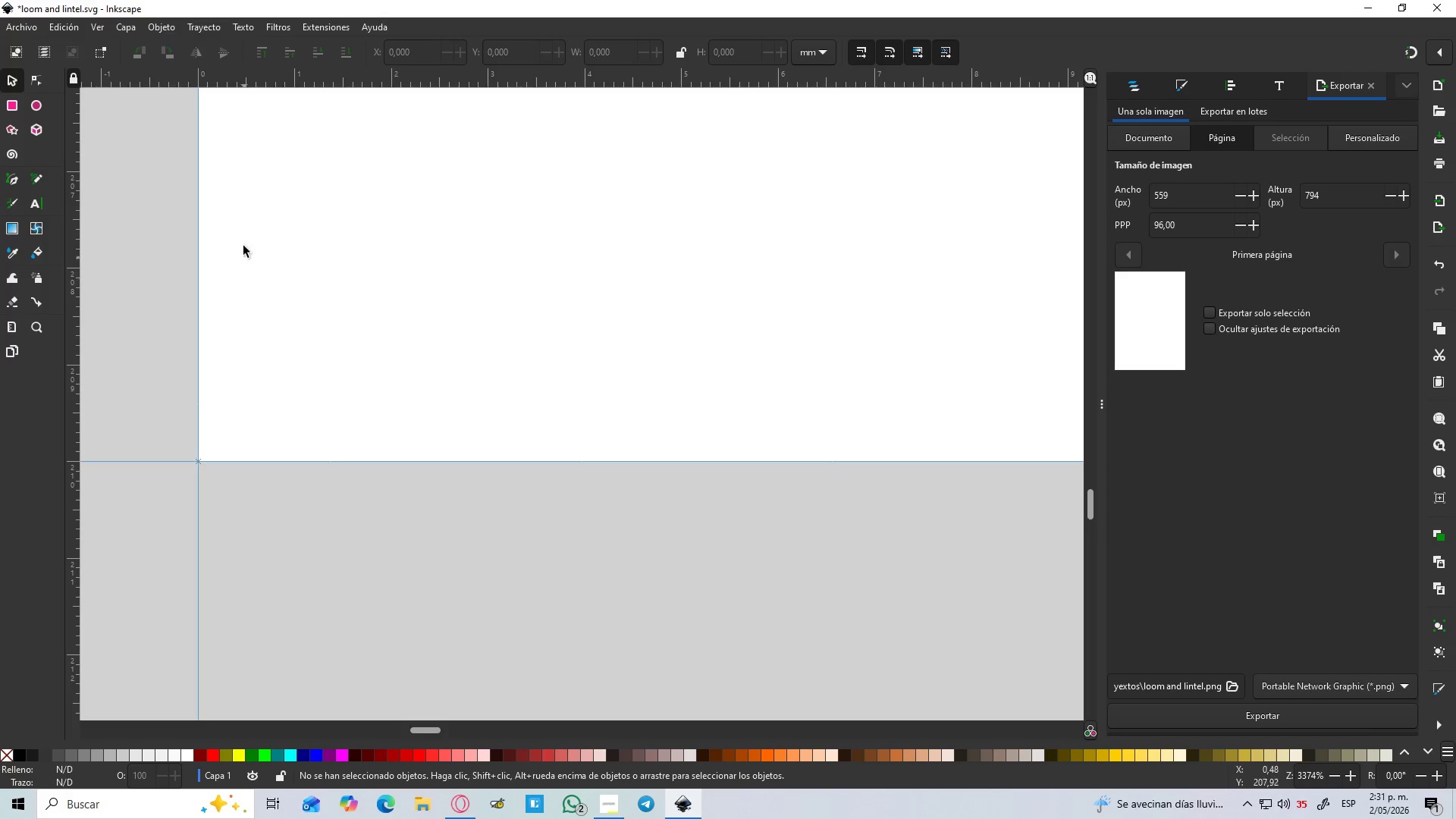 
left_click_drag(start_coordinate=[176, 74], to_coordinate=[175, 171])
 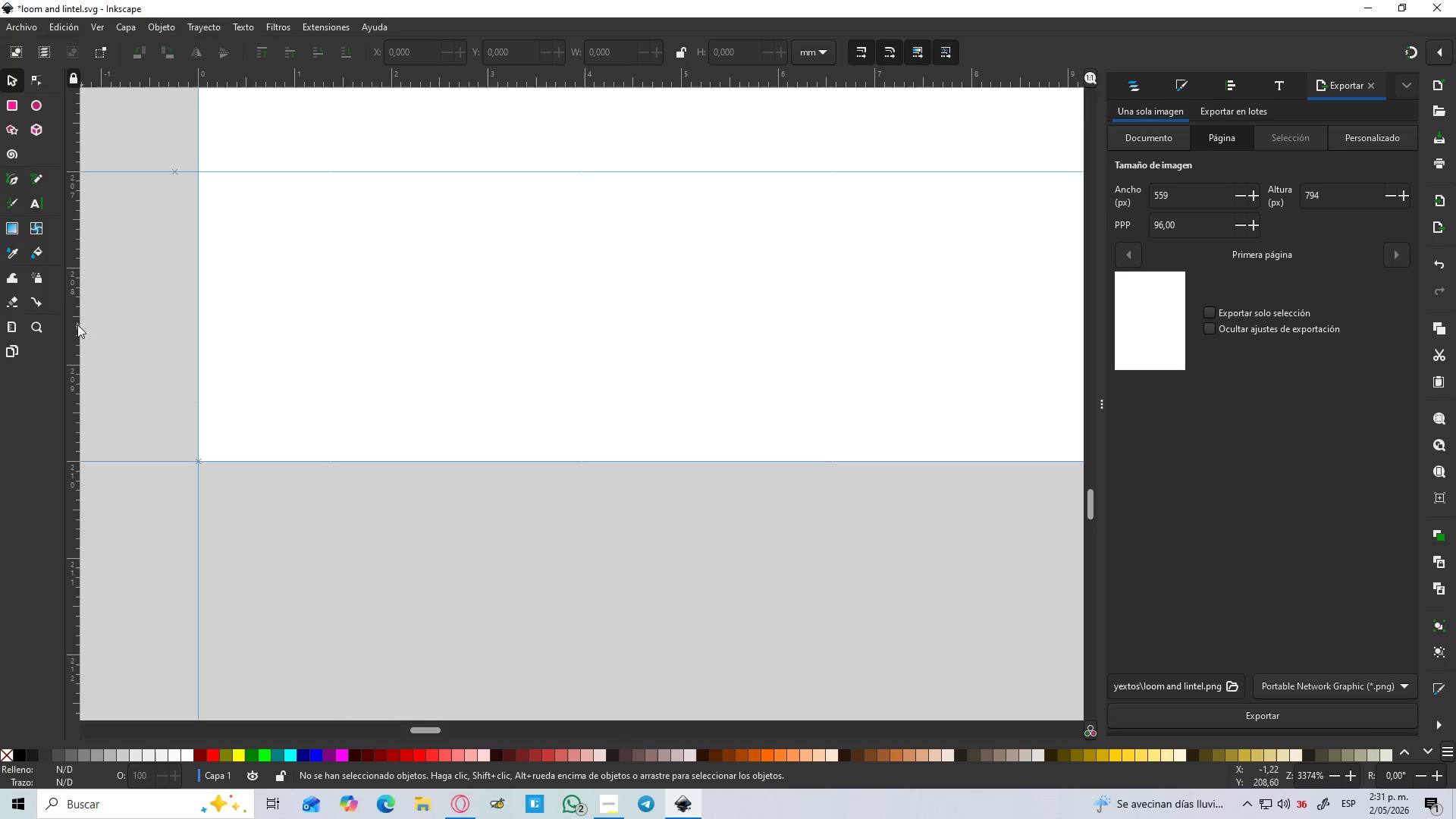 
left_click_drag(start_coordinate=[74, 322], to_coordinate=[487, 323])
 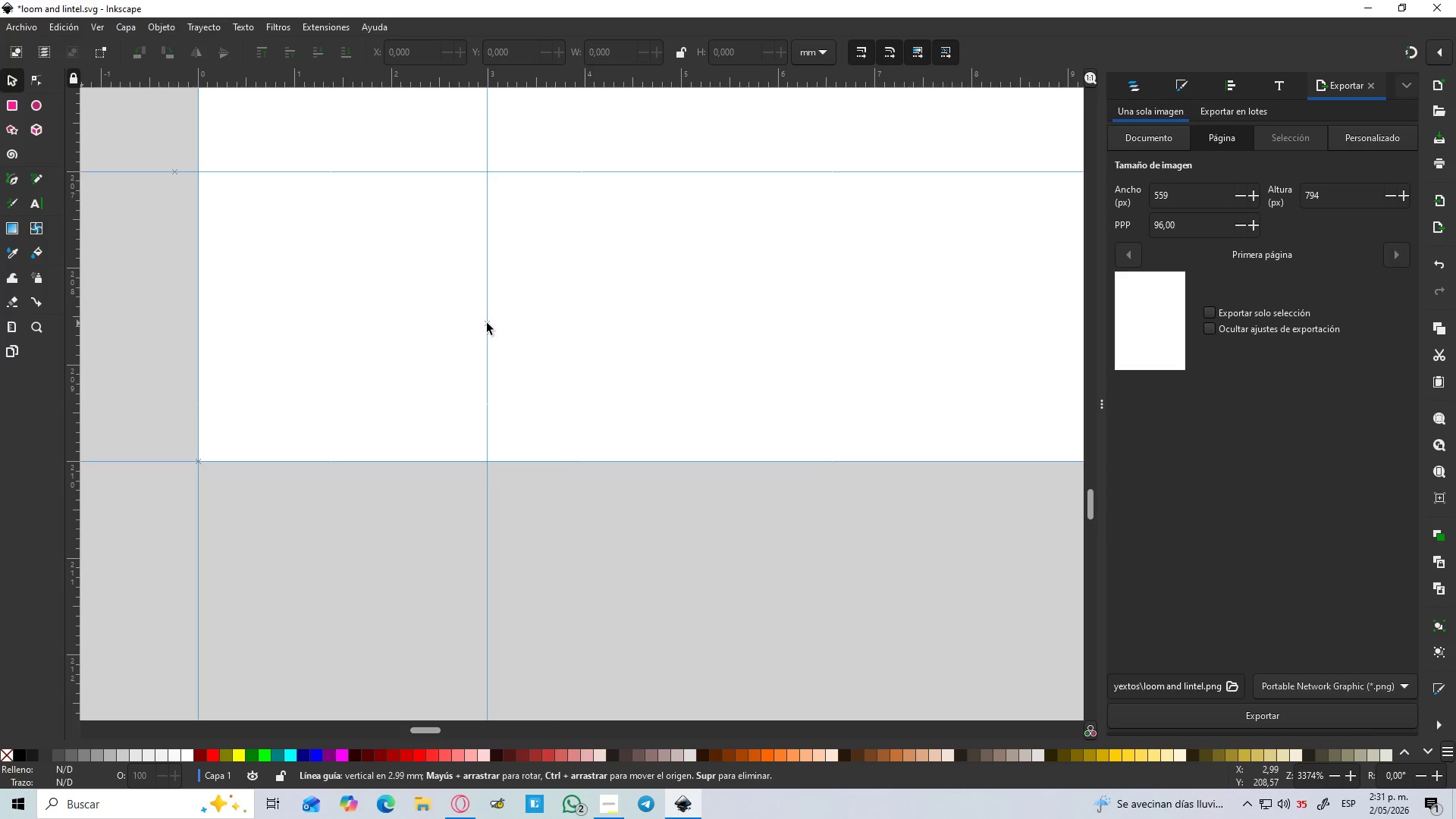 
hold_key(key=ControlLeft, duration=1.06)
scroll: coordinate [488, 323], scroll_direction: down, amount: 9.0
 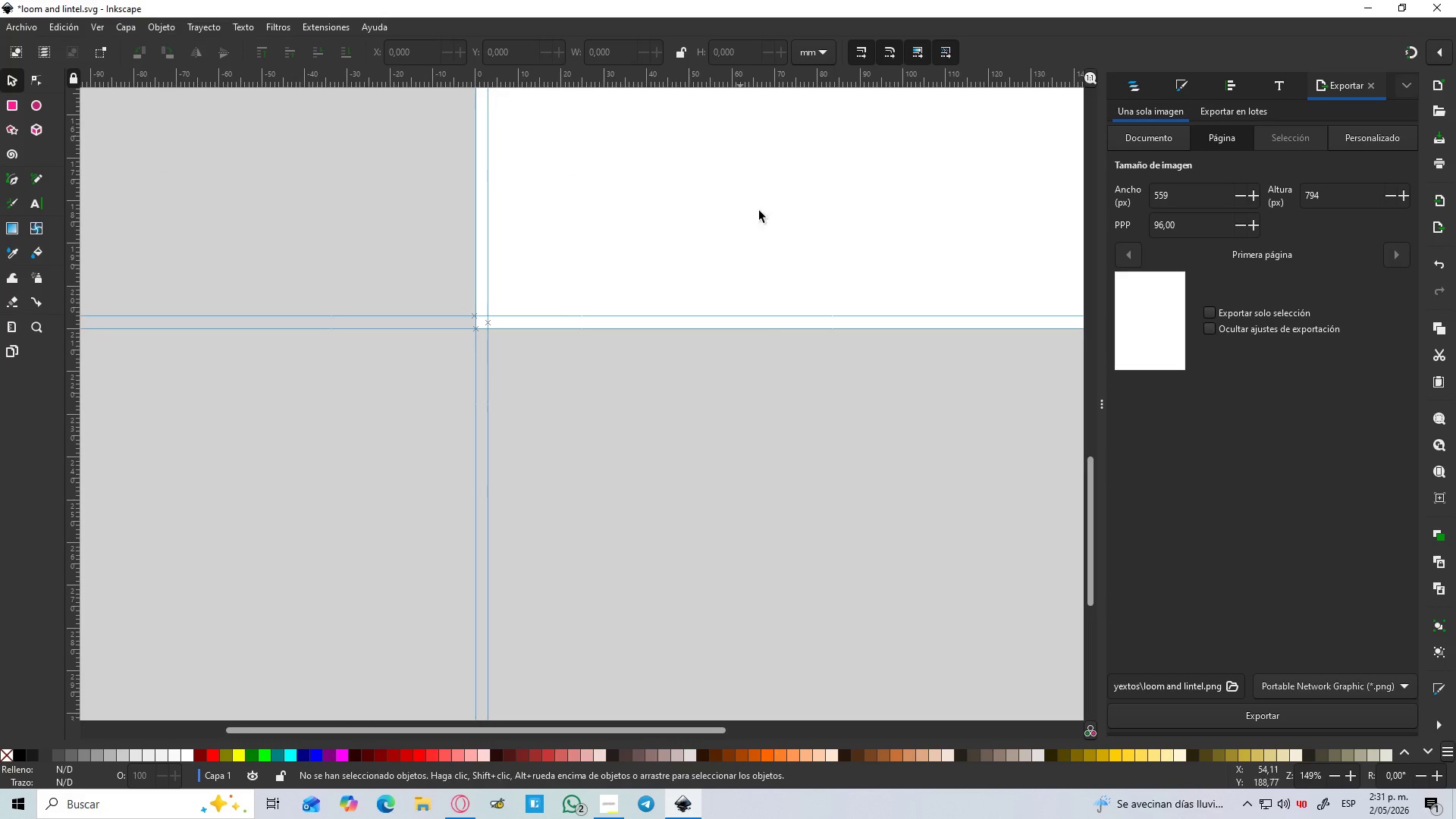 
hold_key(key=Space, duration=0.53)
 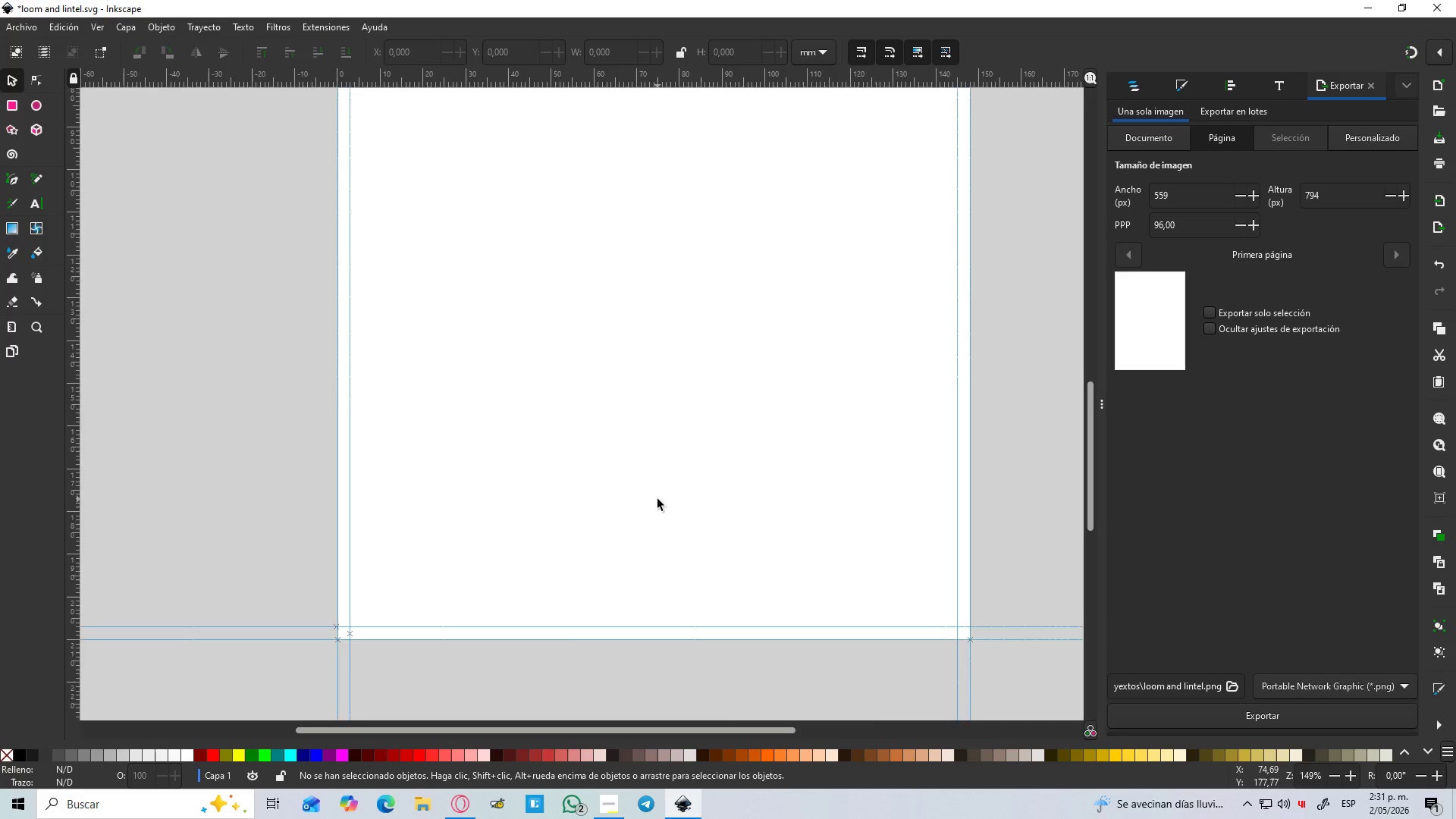 
hold_key(key=ControlLeft, duration=0.41)
scroll: coordinate [657, 499], scroll_direction: down, amount: 2.0
 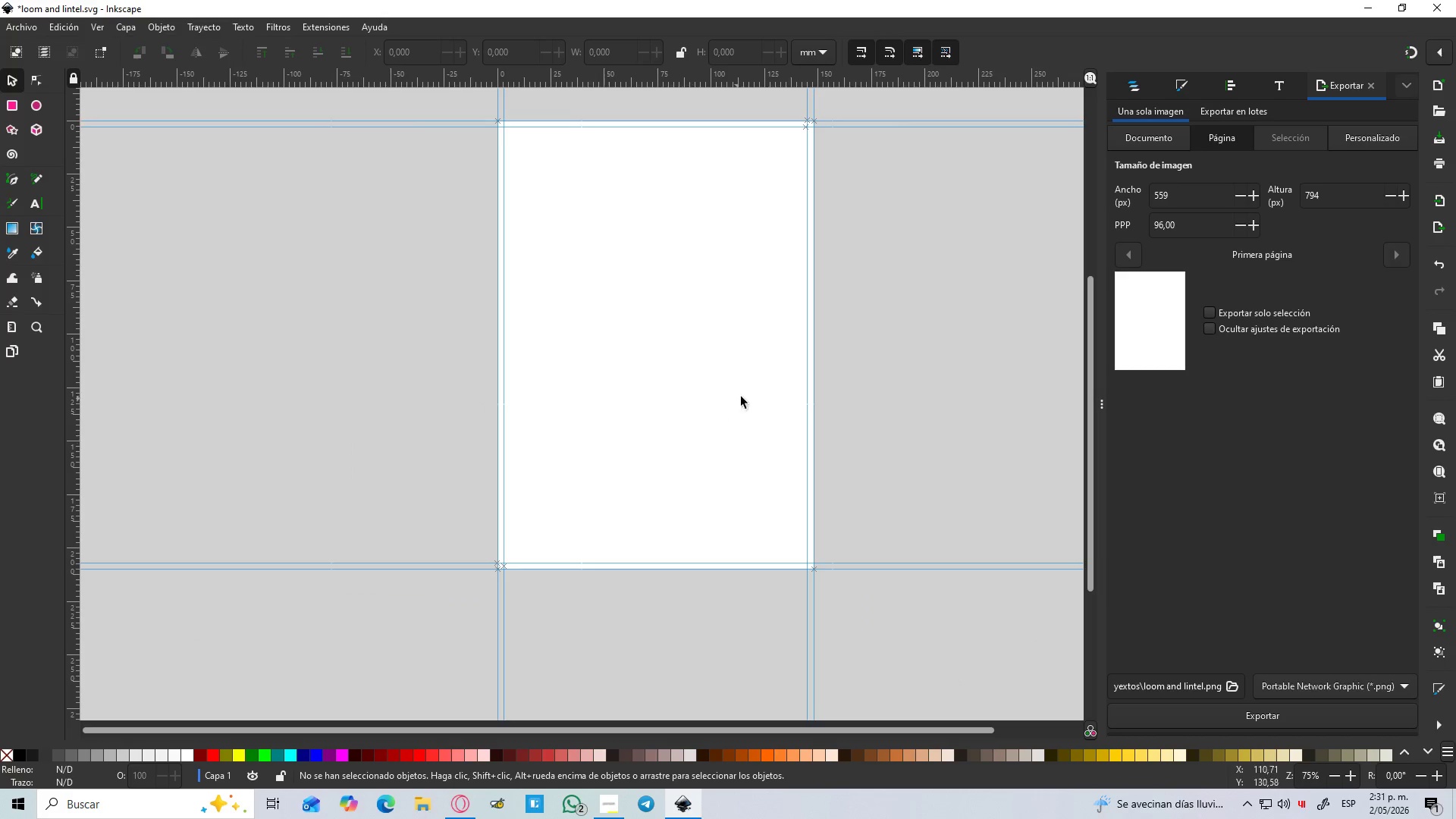 
hold_key(key=Space, duration=0.34)
 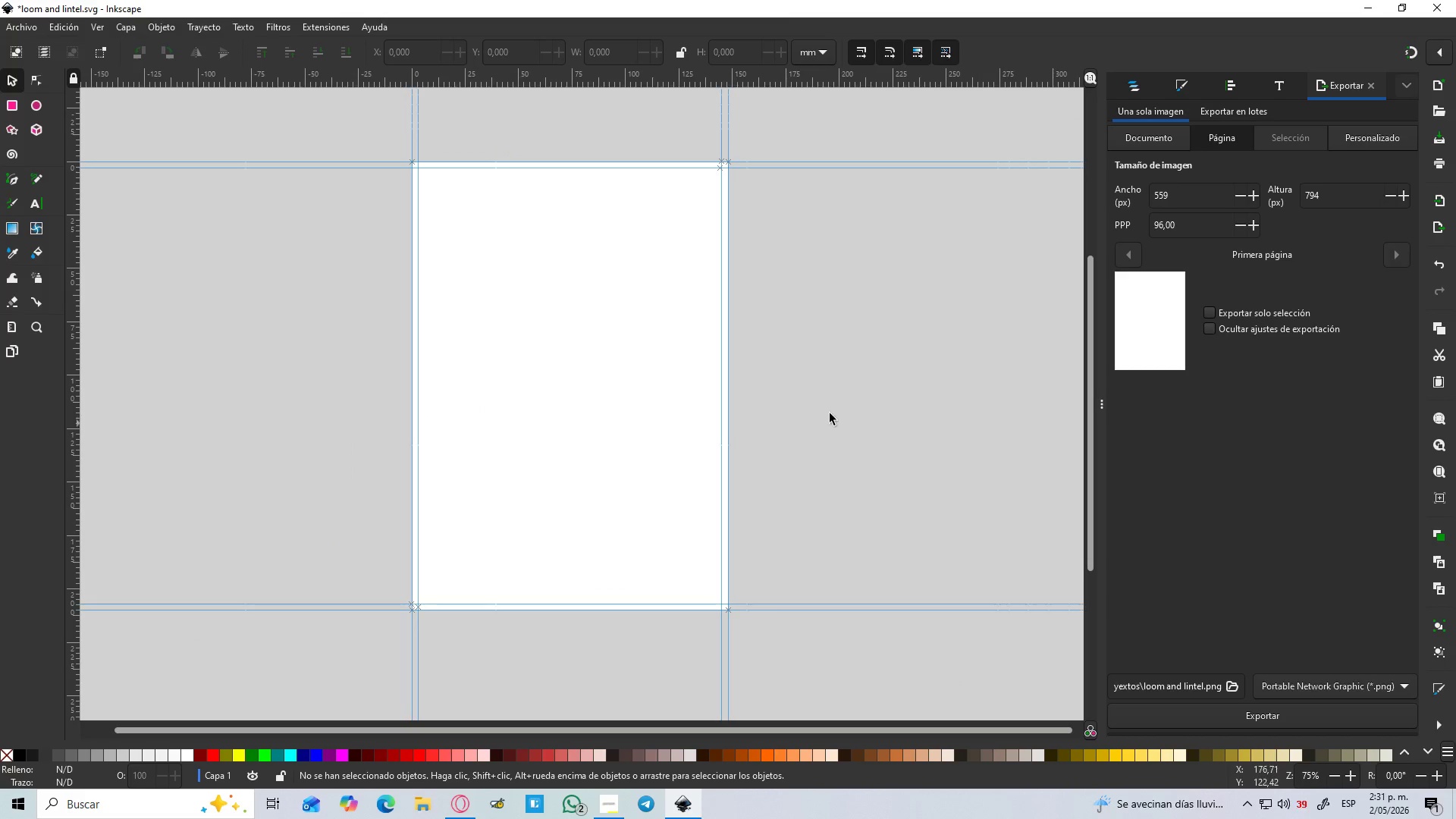 
left_click([833, 412])
 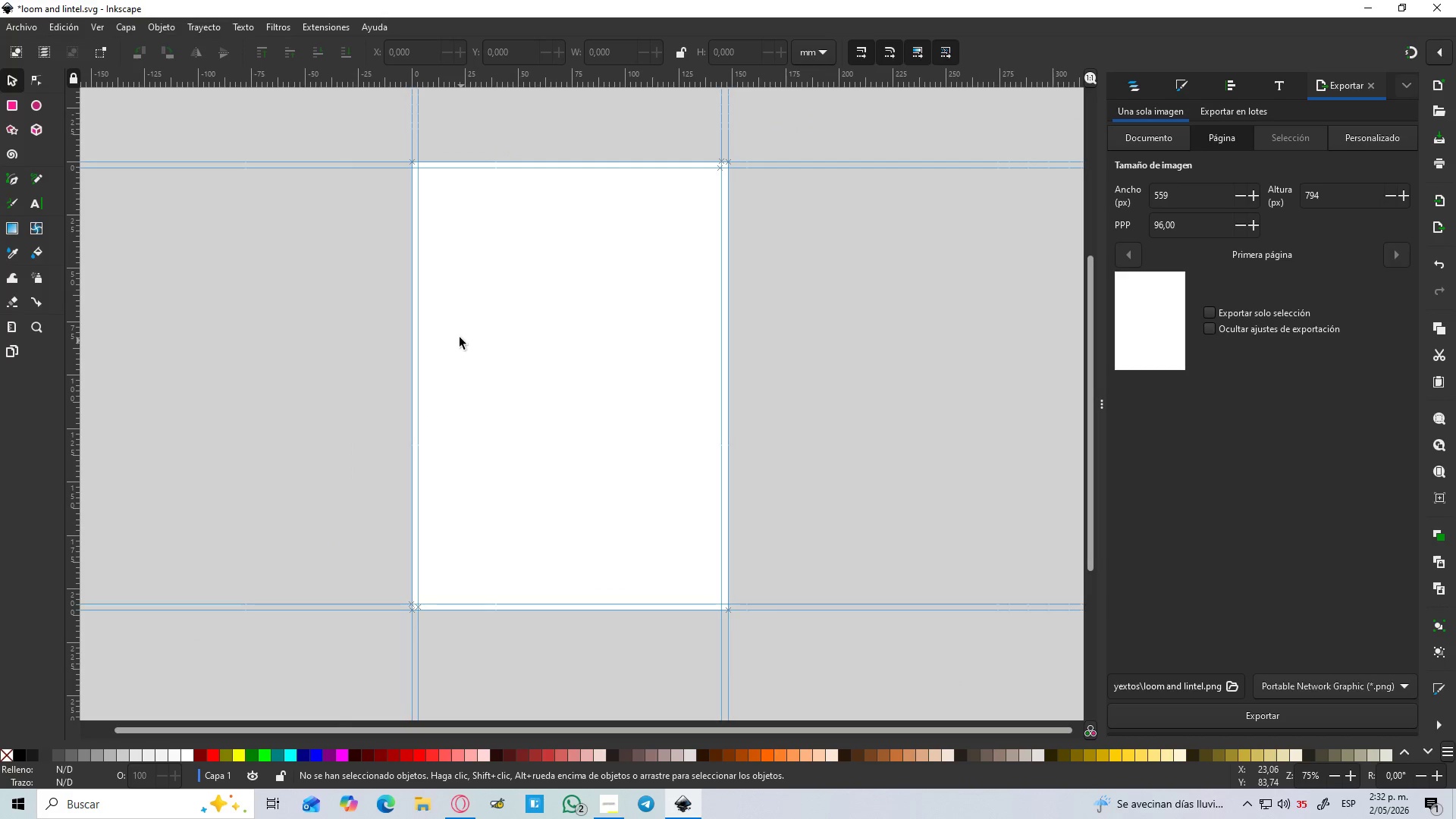 
left_click([13, 100])
 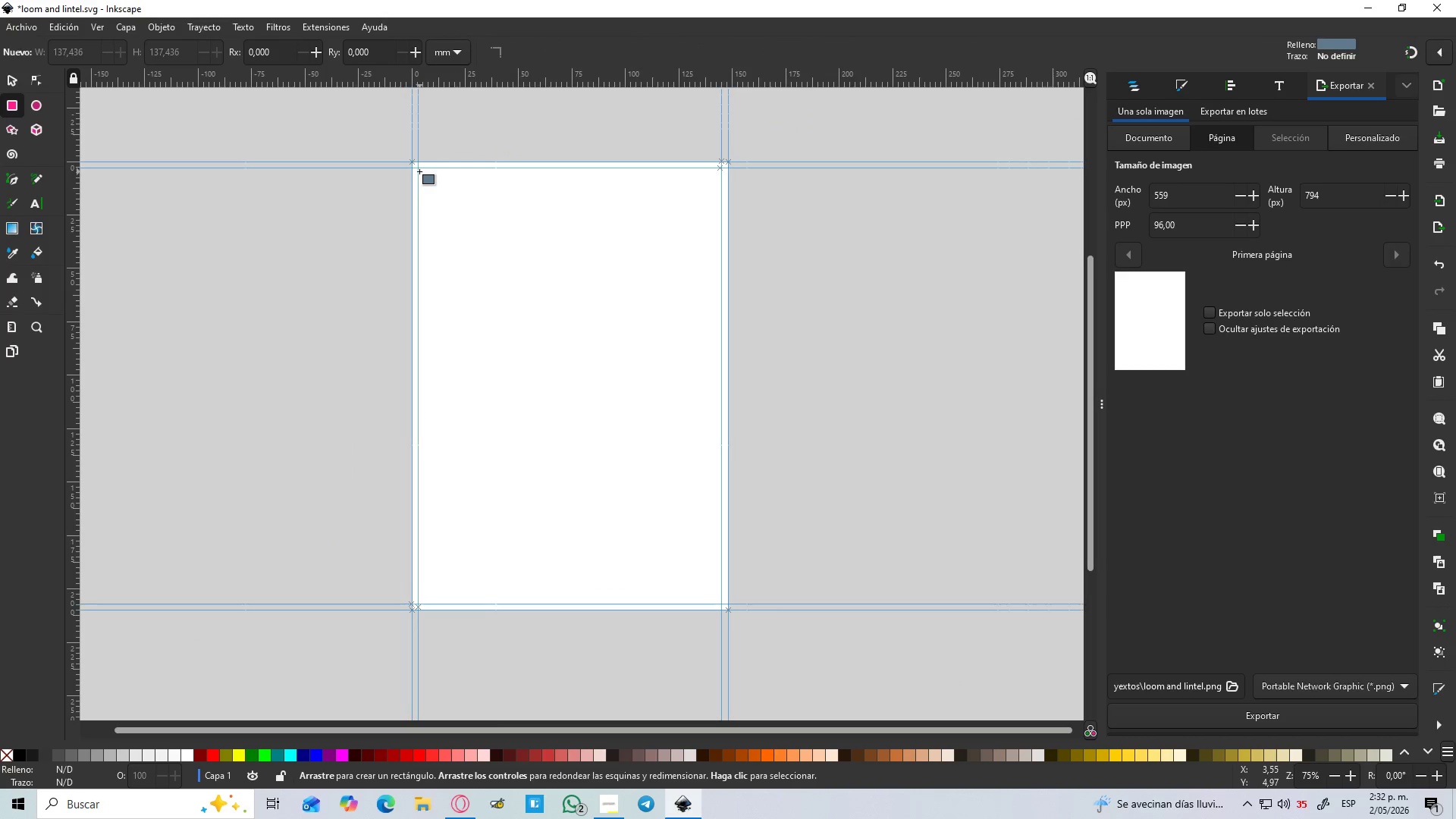 
left_click_drag(start_coordinate=[419, 171], to_coordinate=[721, 603])
 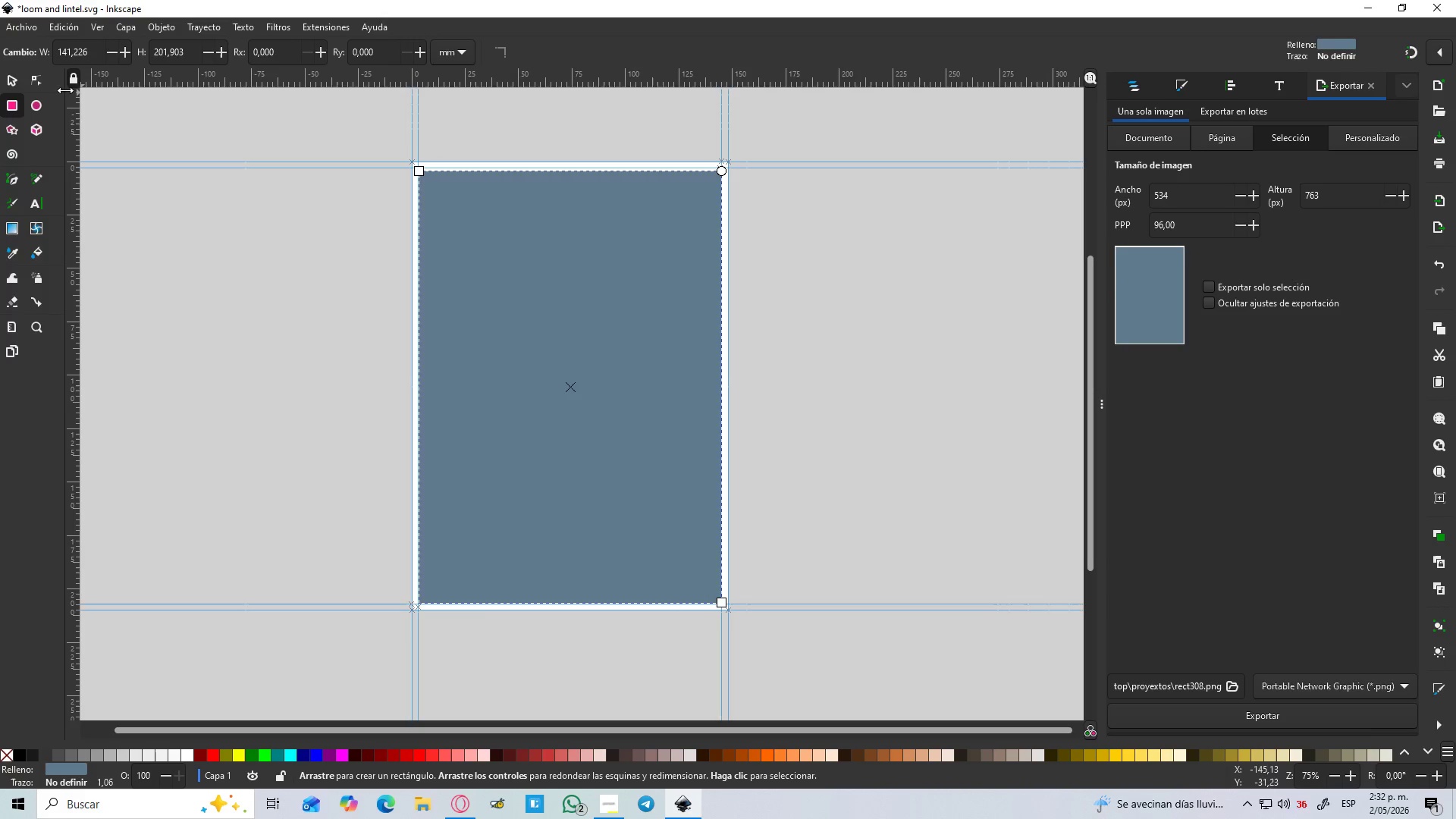 
left_click([20, 83])
 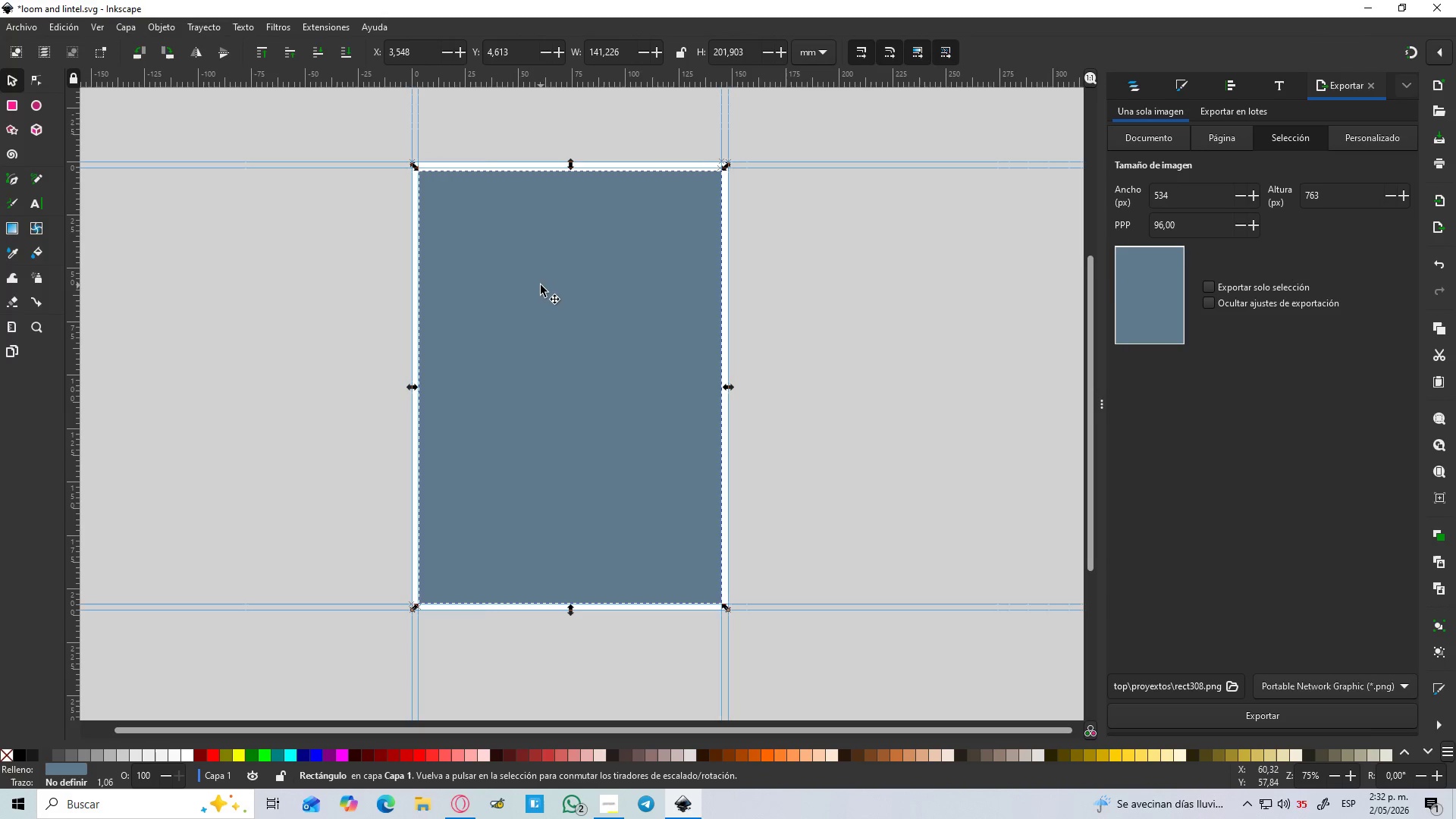 
left_click([11, 27])
 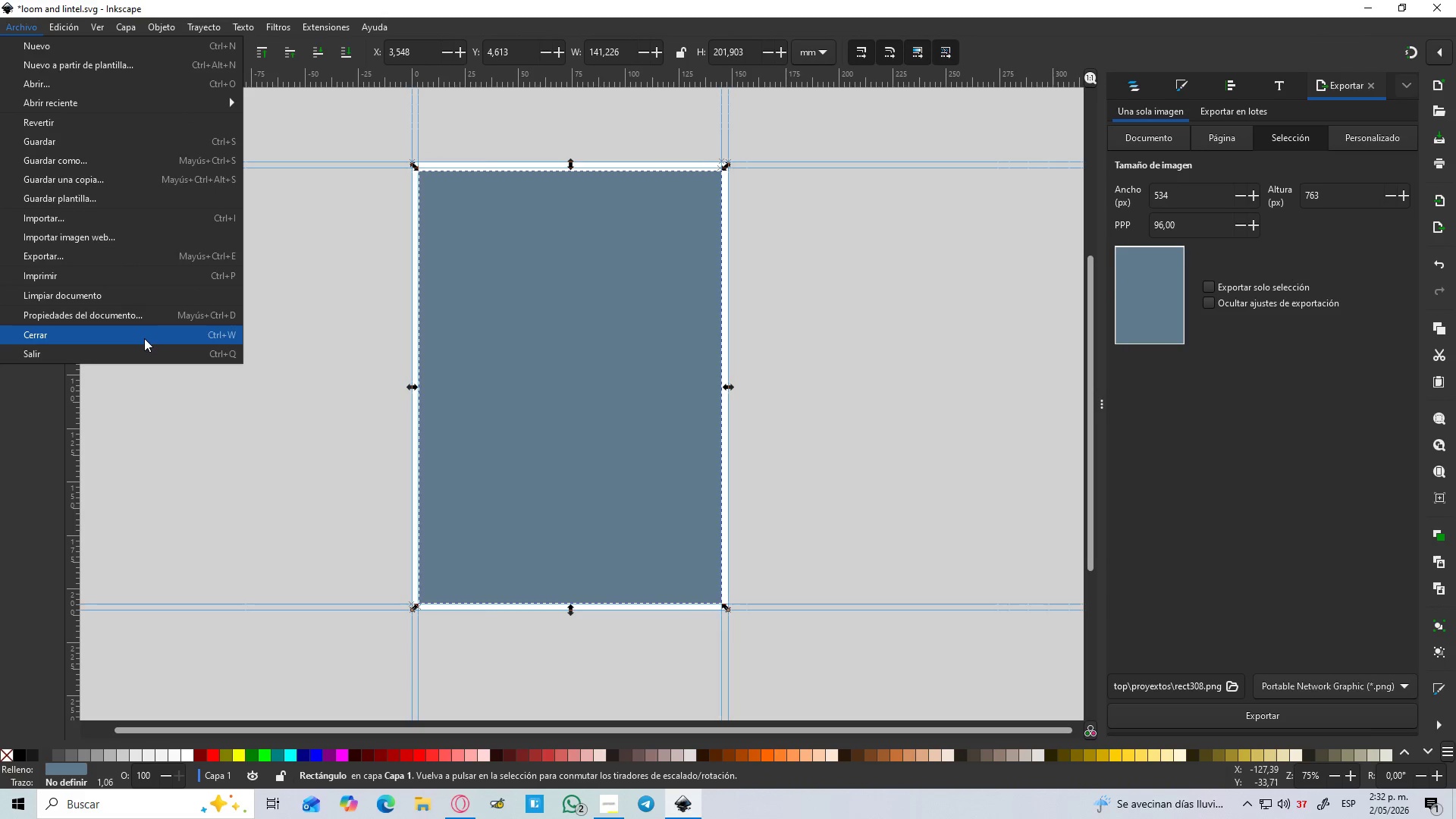 
left_click([138, 325])
 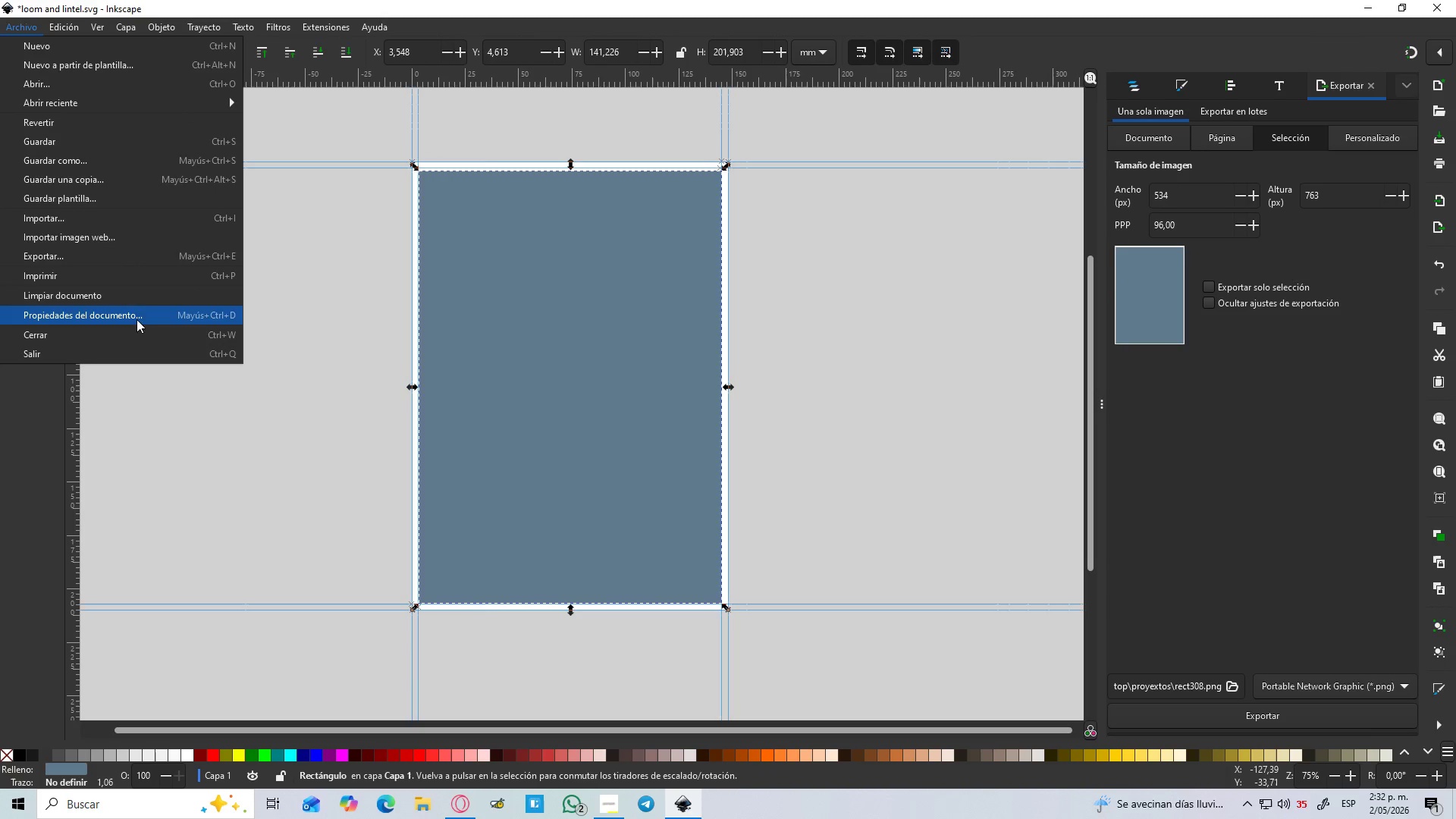 
left_click([132, 312])
 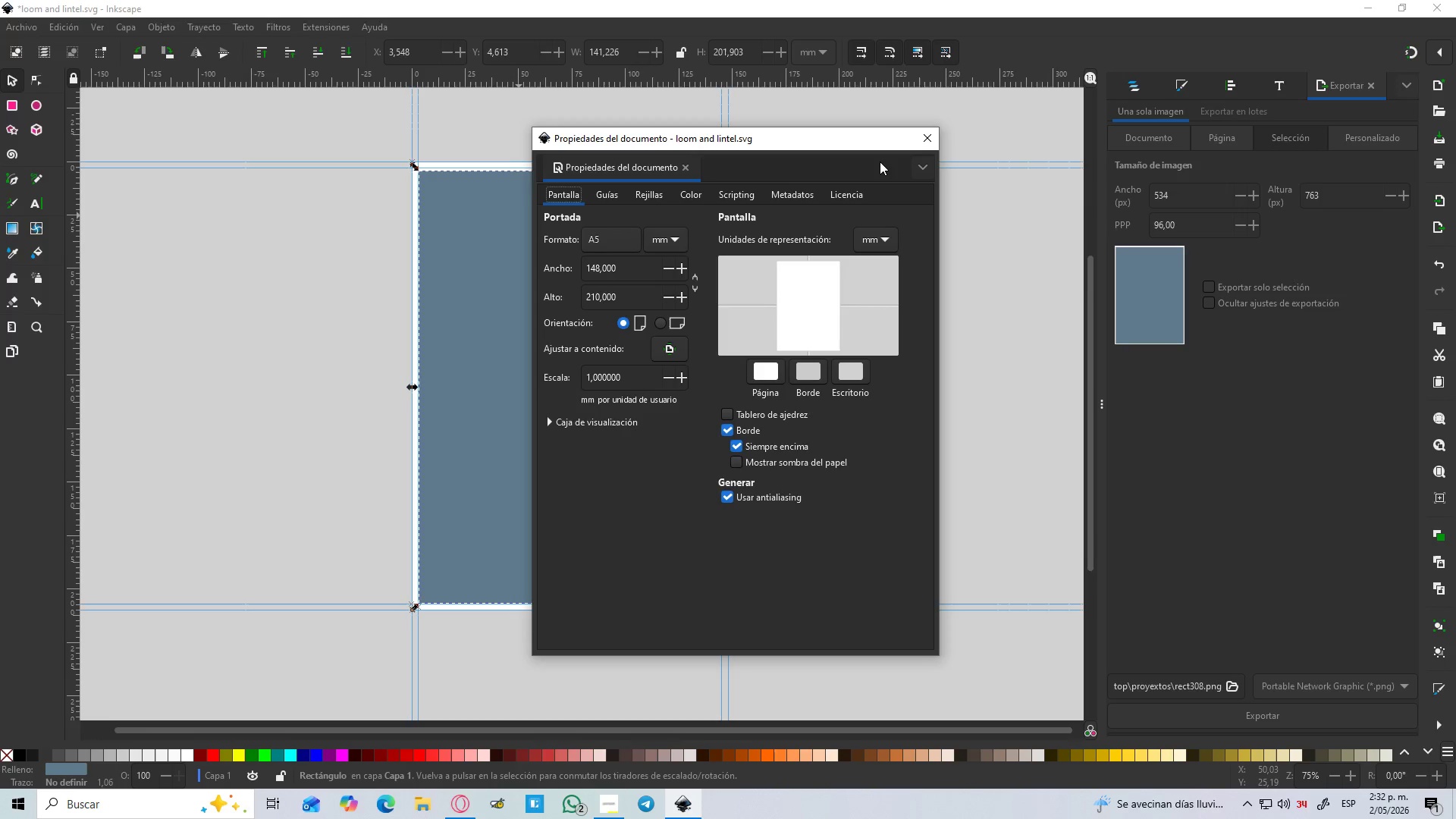 
wait(8.42)
 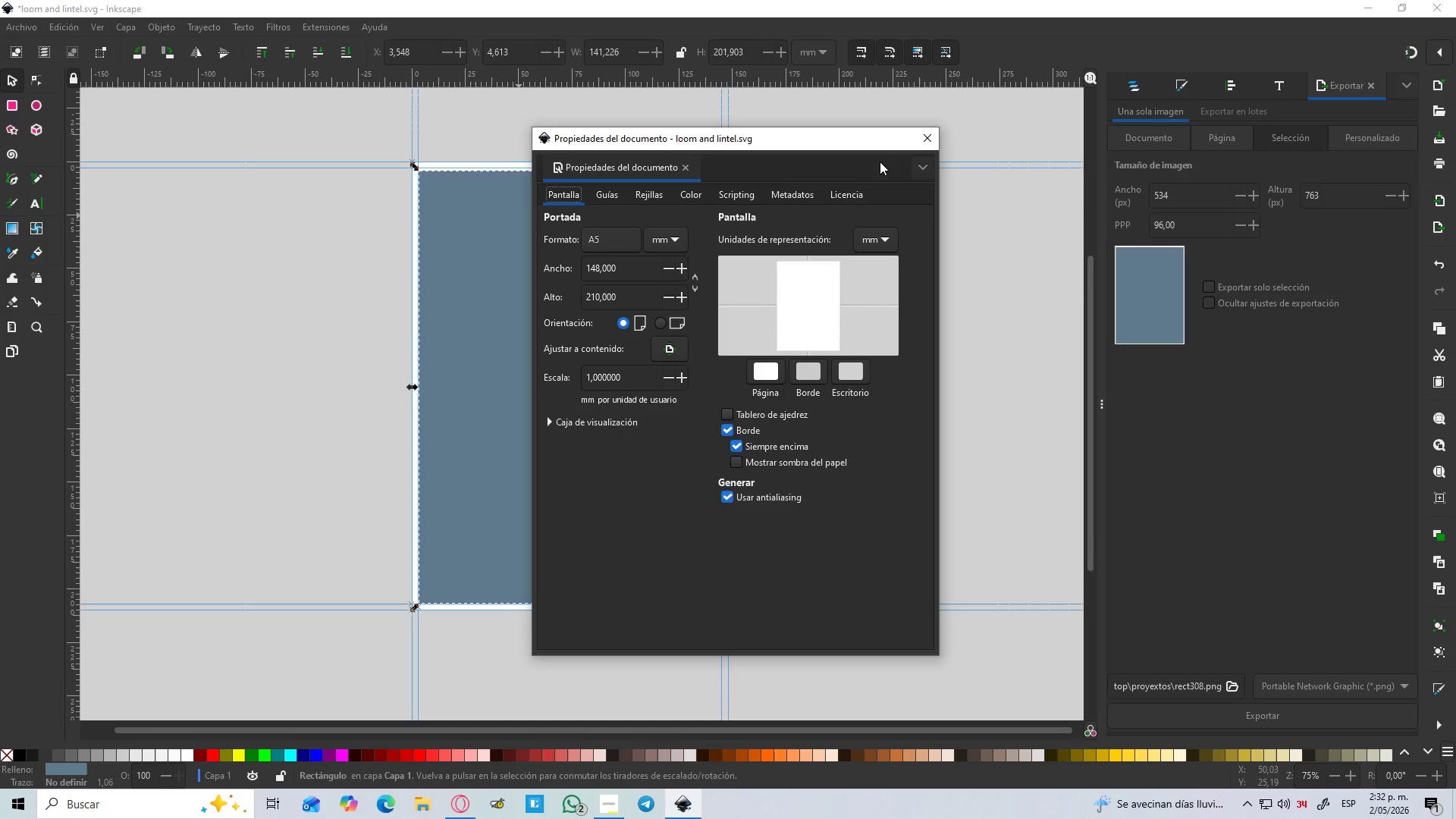 
left_click([927, 146])
 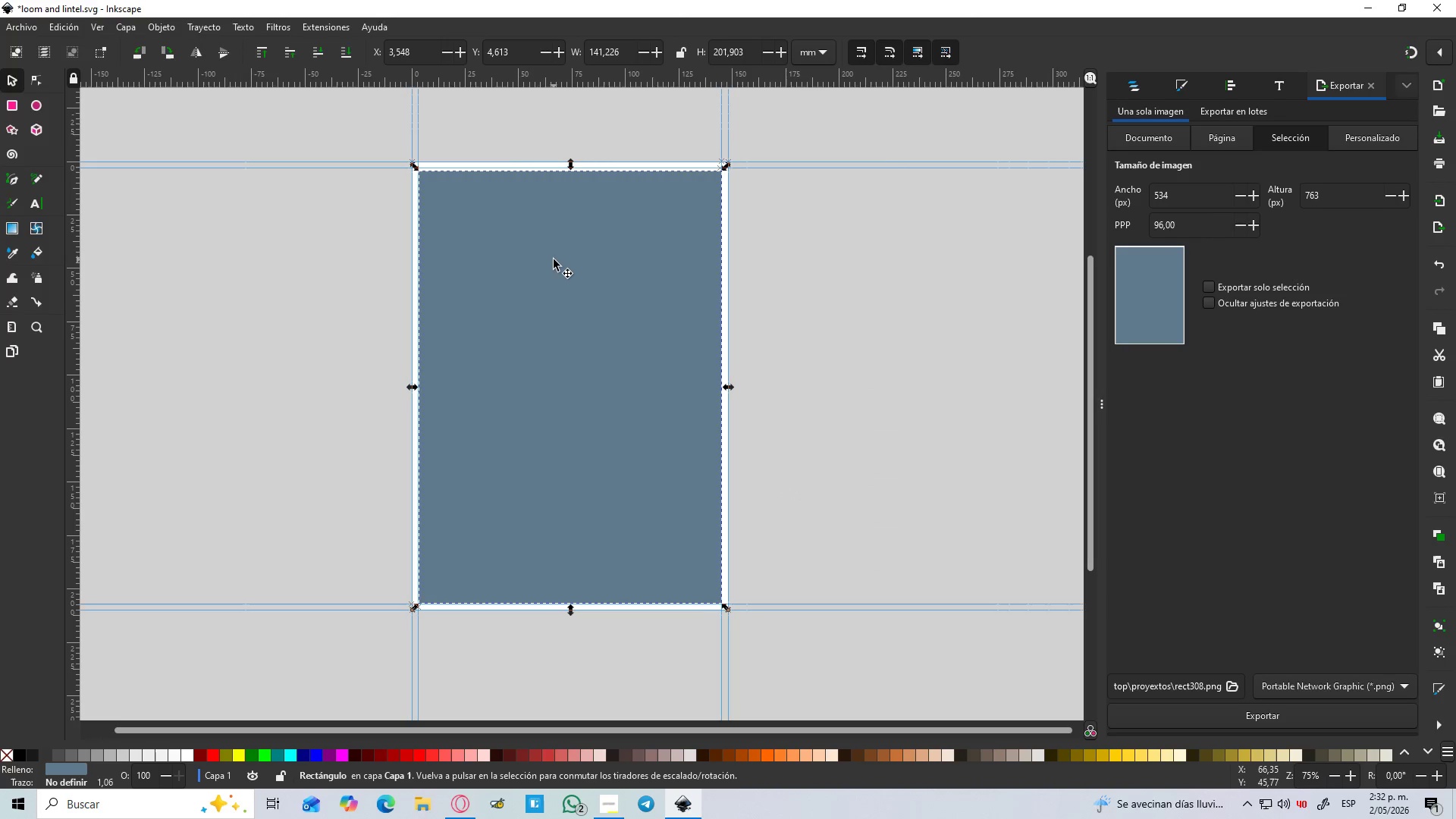 
left_click([554, 259])
 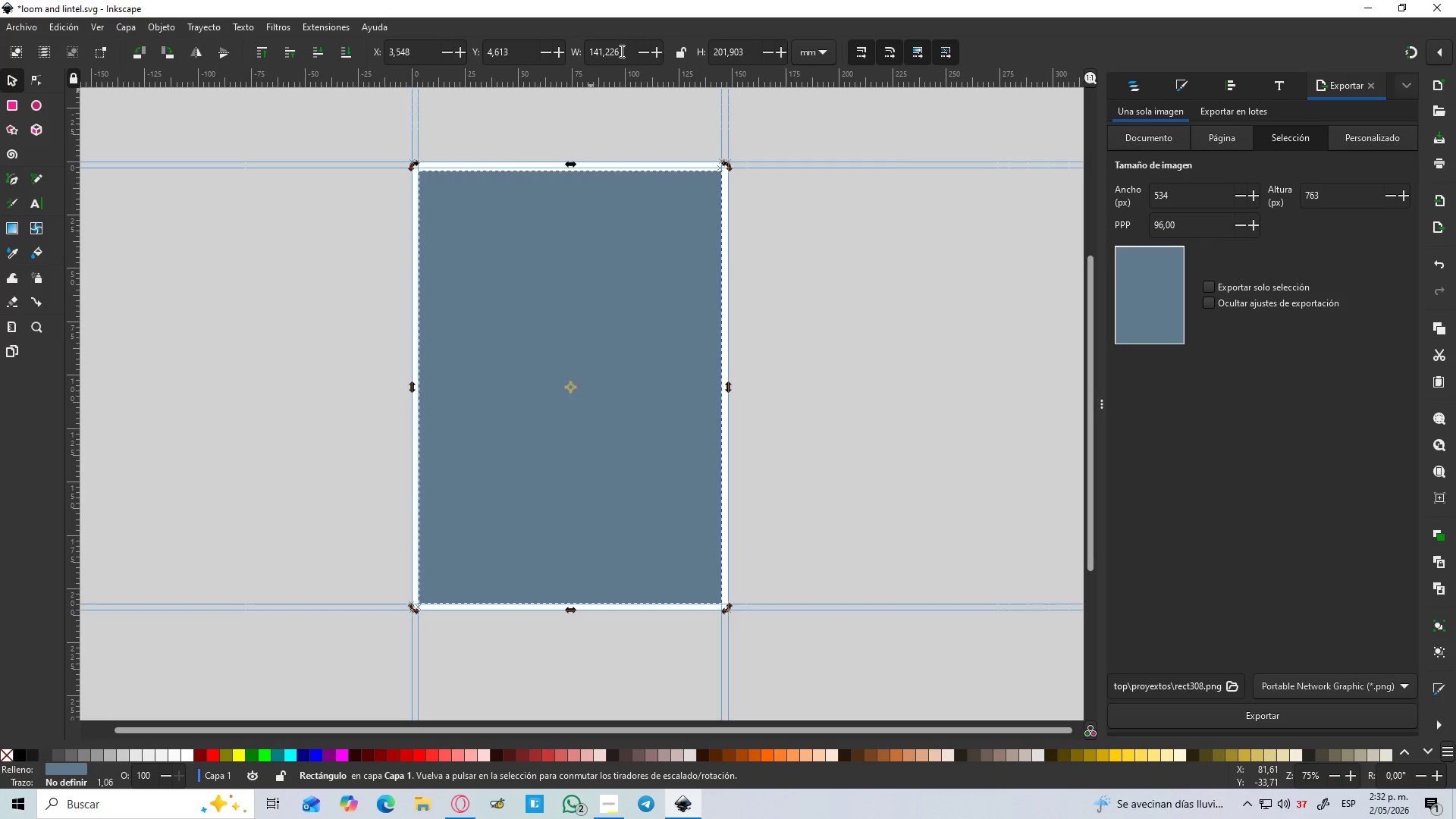 
left_click_drag(start_coordinate=[620, 51], to_coordinate=[527, 59])
 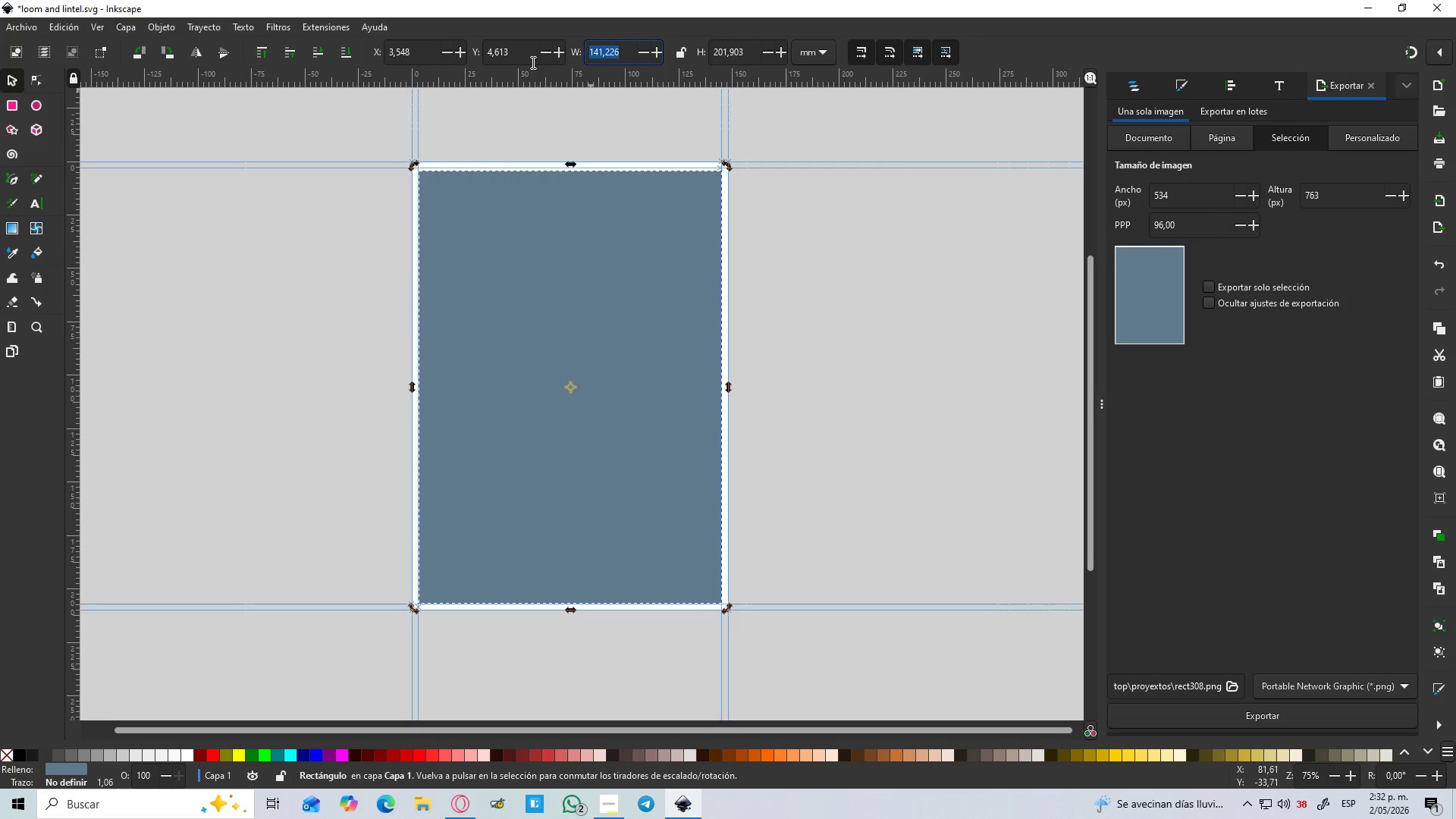 
key(Numpad1)